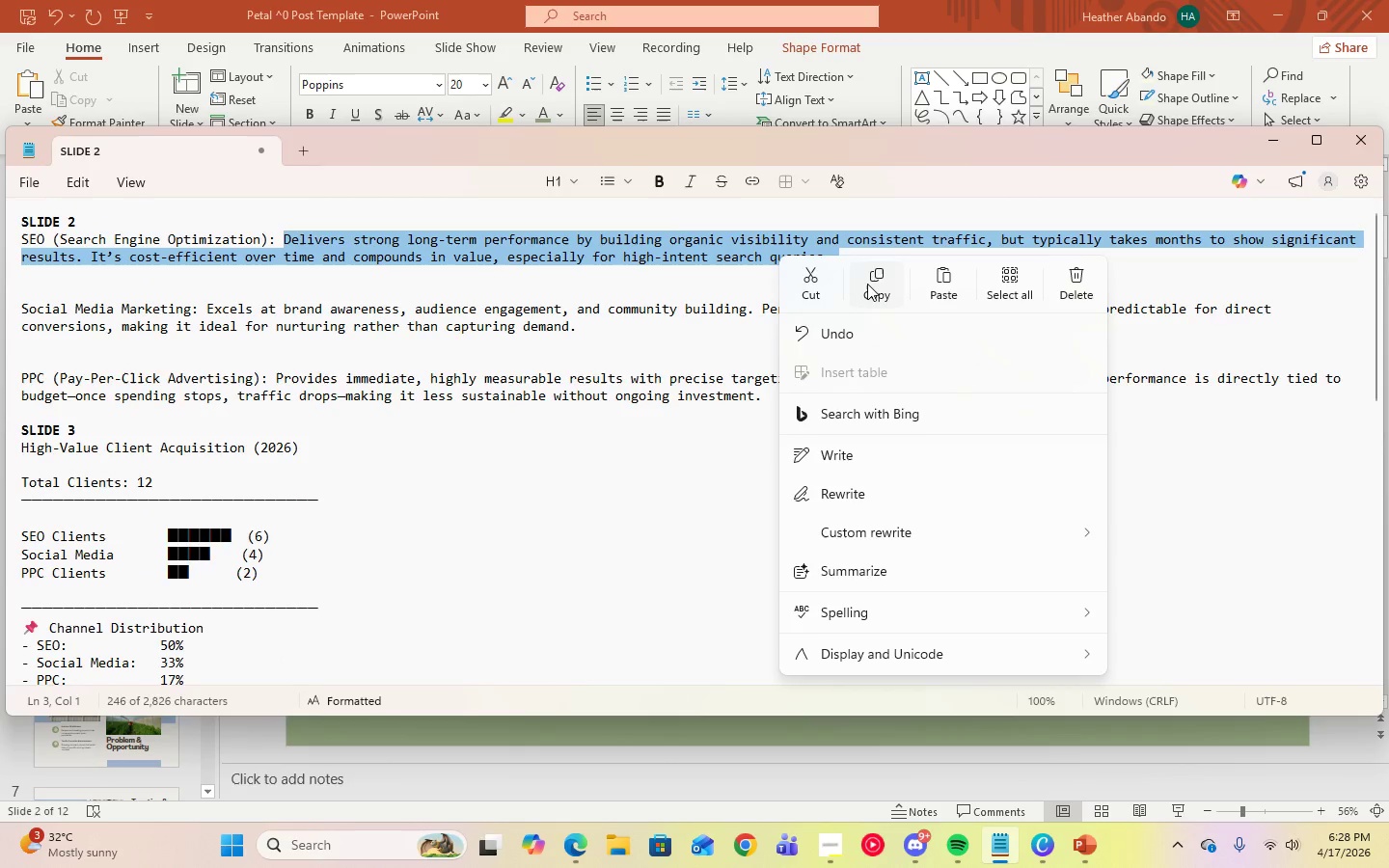 
left_click([867, 284])
 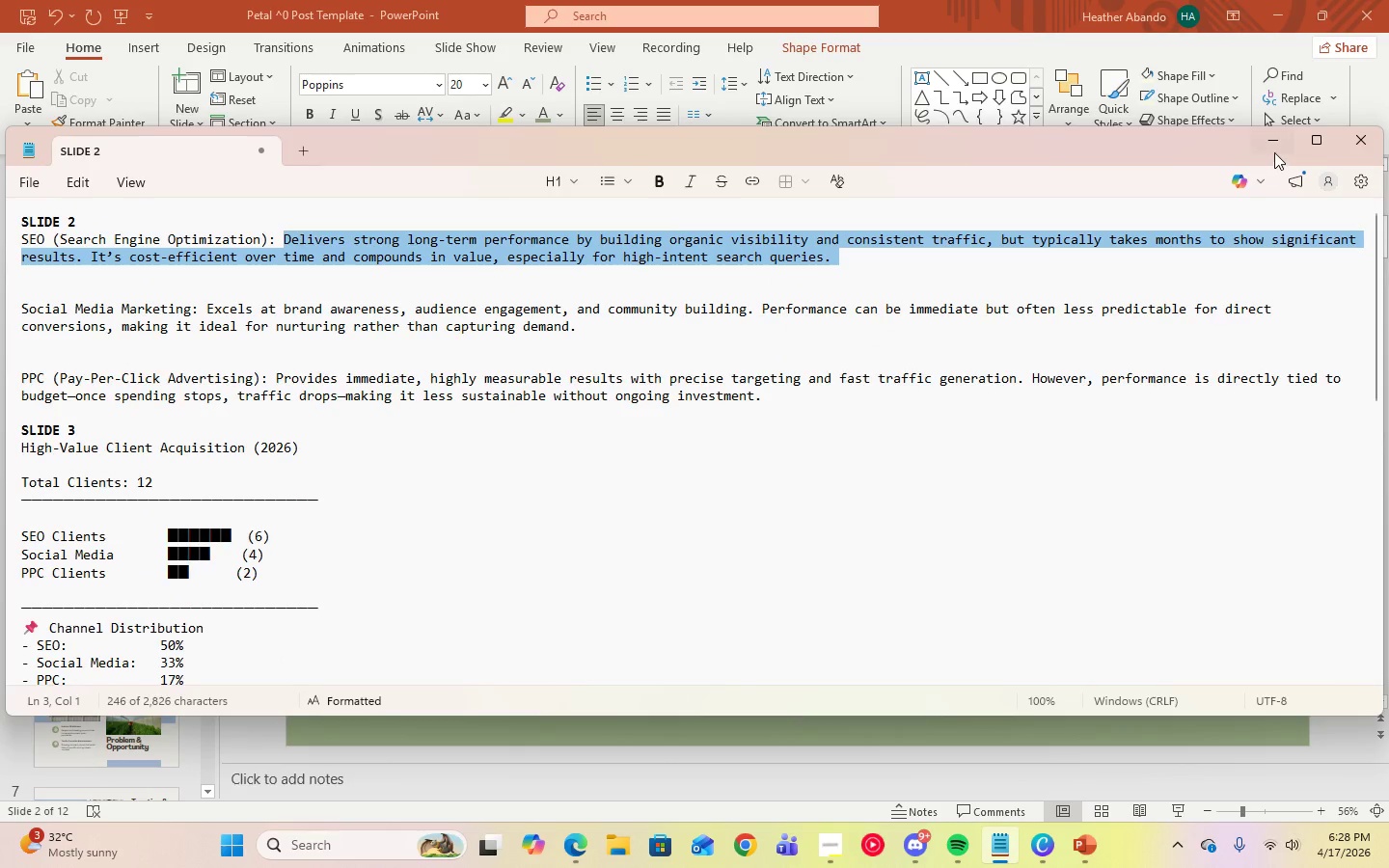 
left_click([1275, 145])
 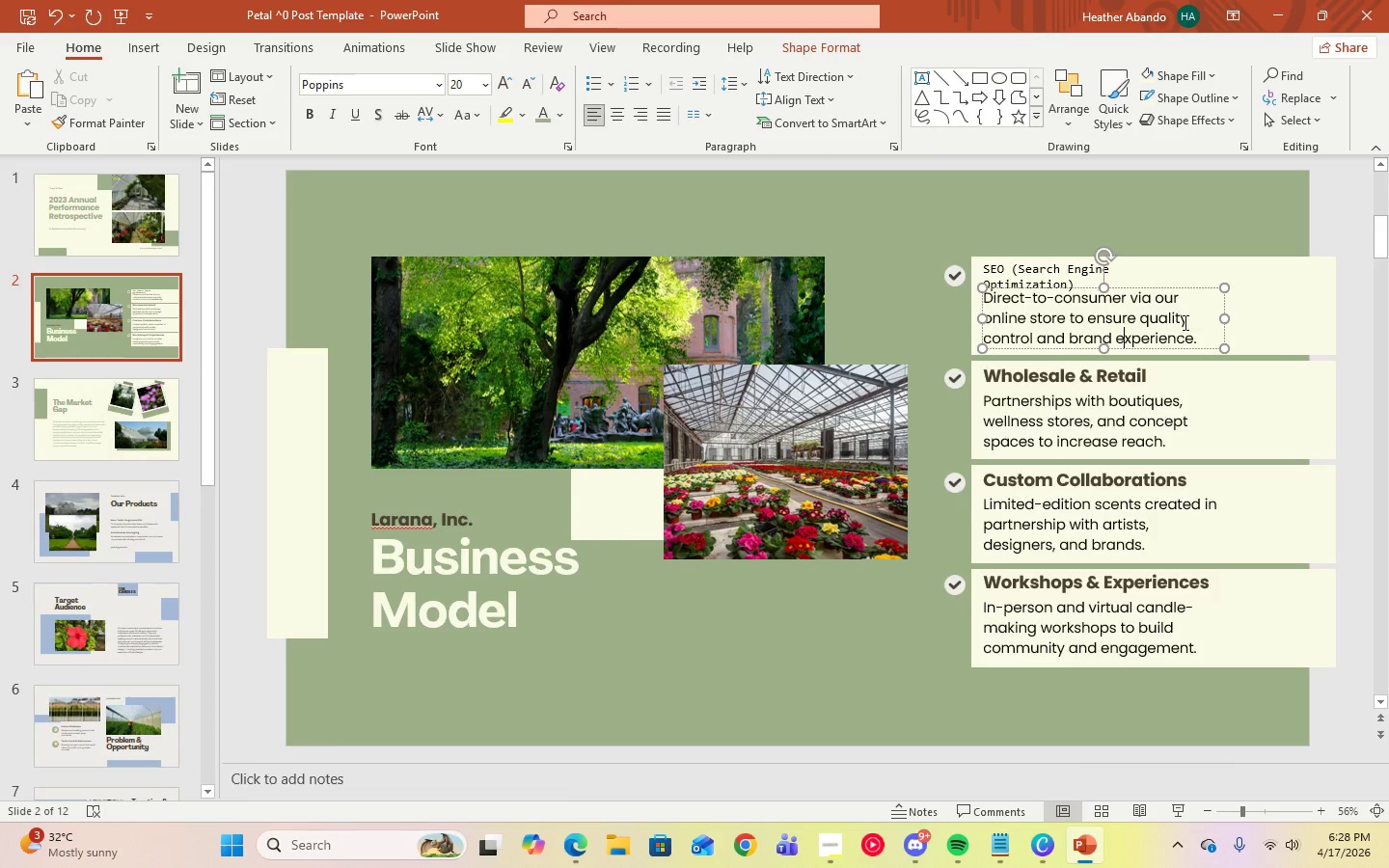 
left_click([1191, 335])
 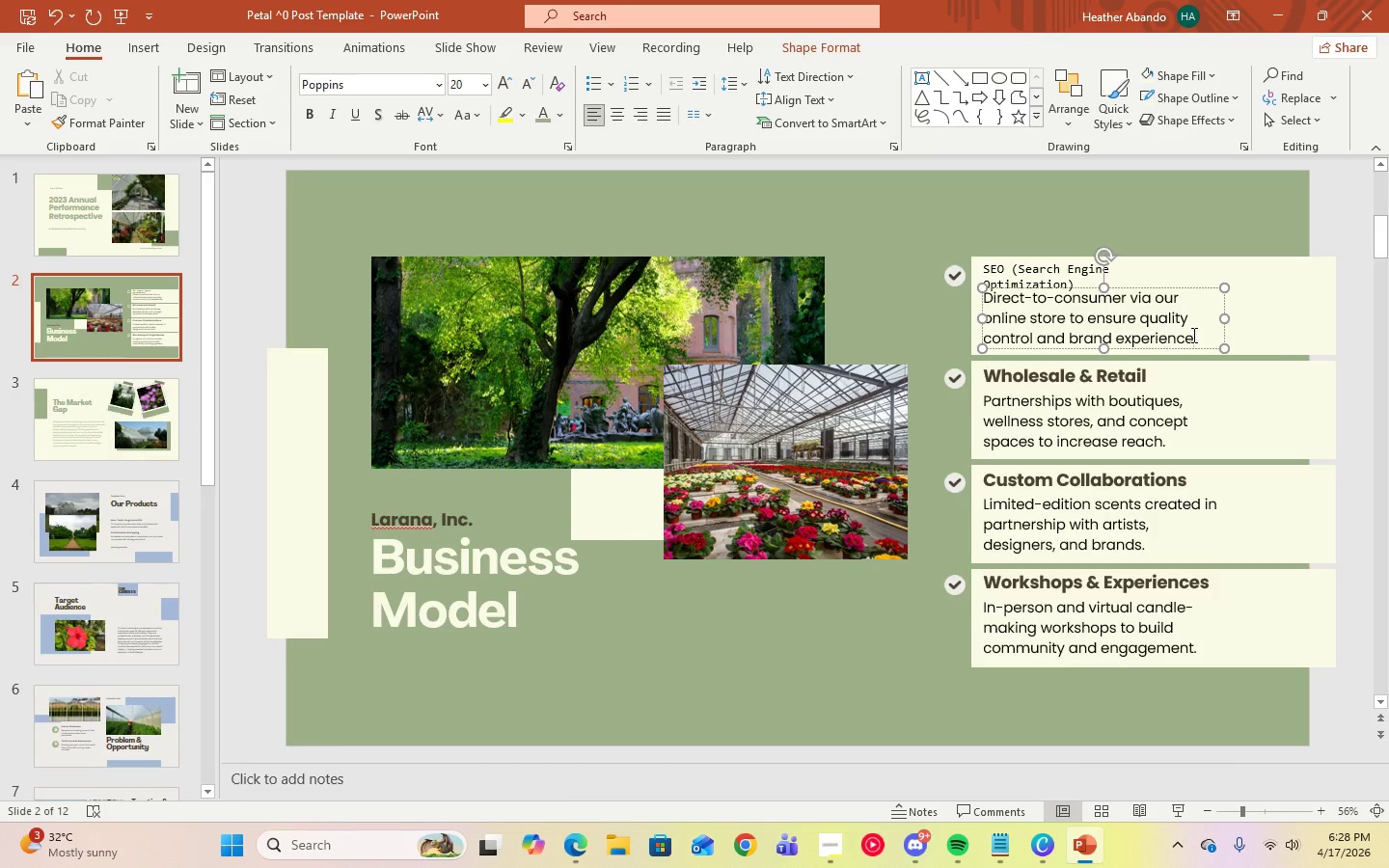 
key(Control+ControlLeft)
 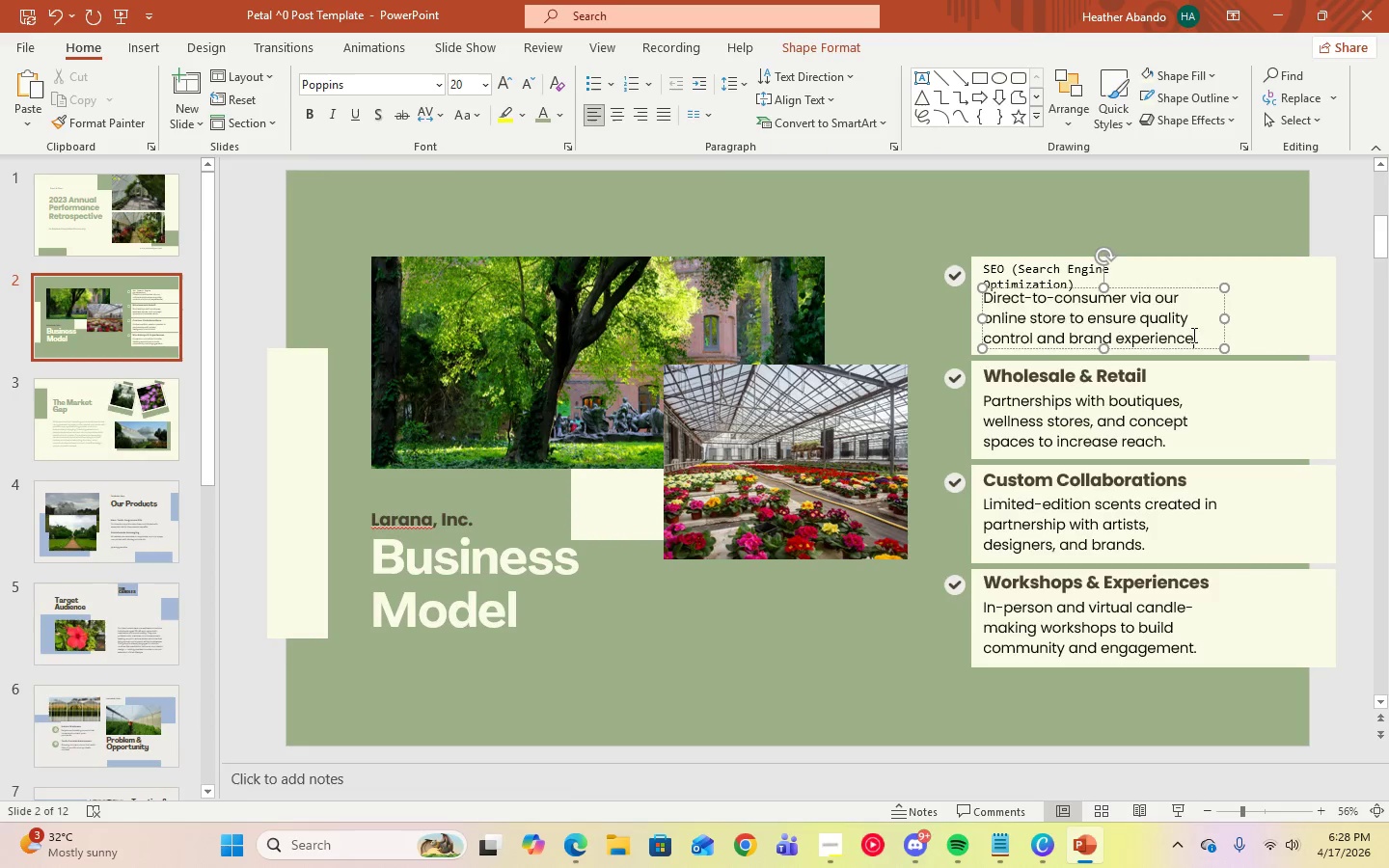 
key(Control+A)
 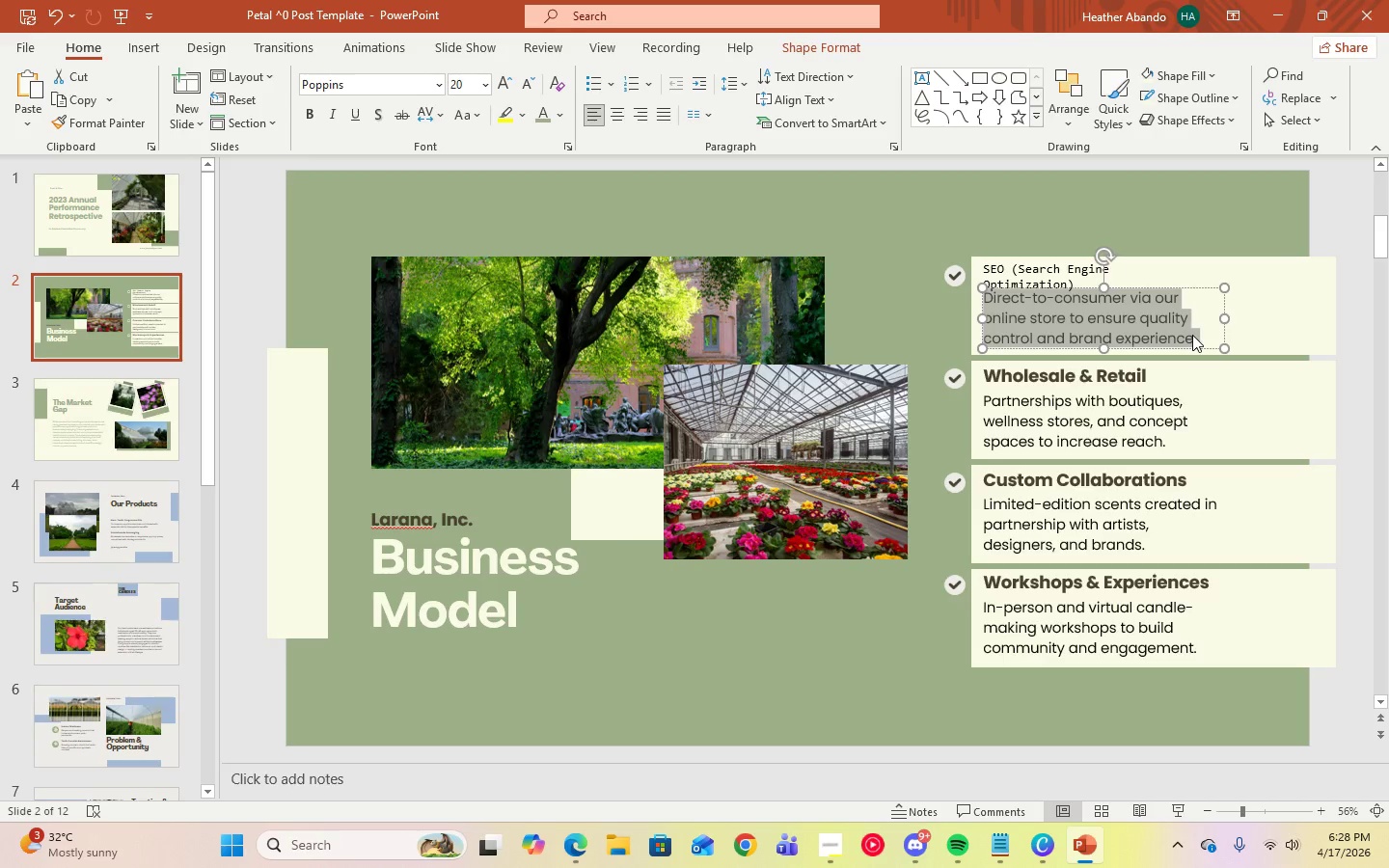 
key(Control+V)
 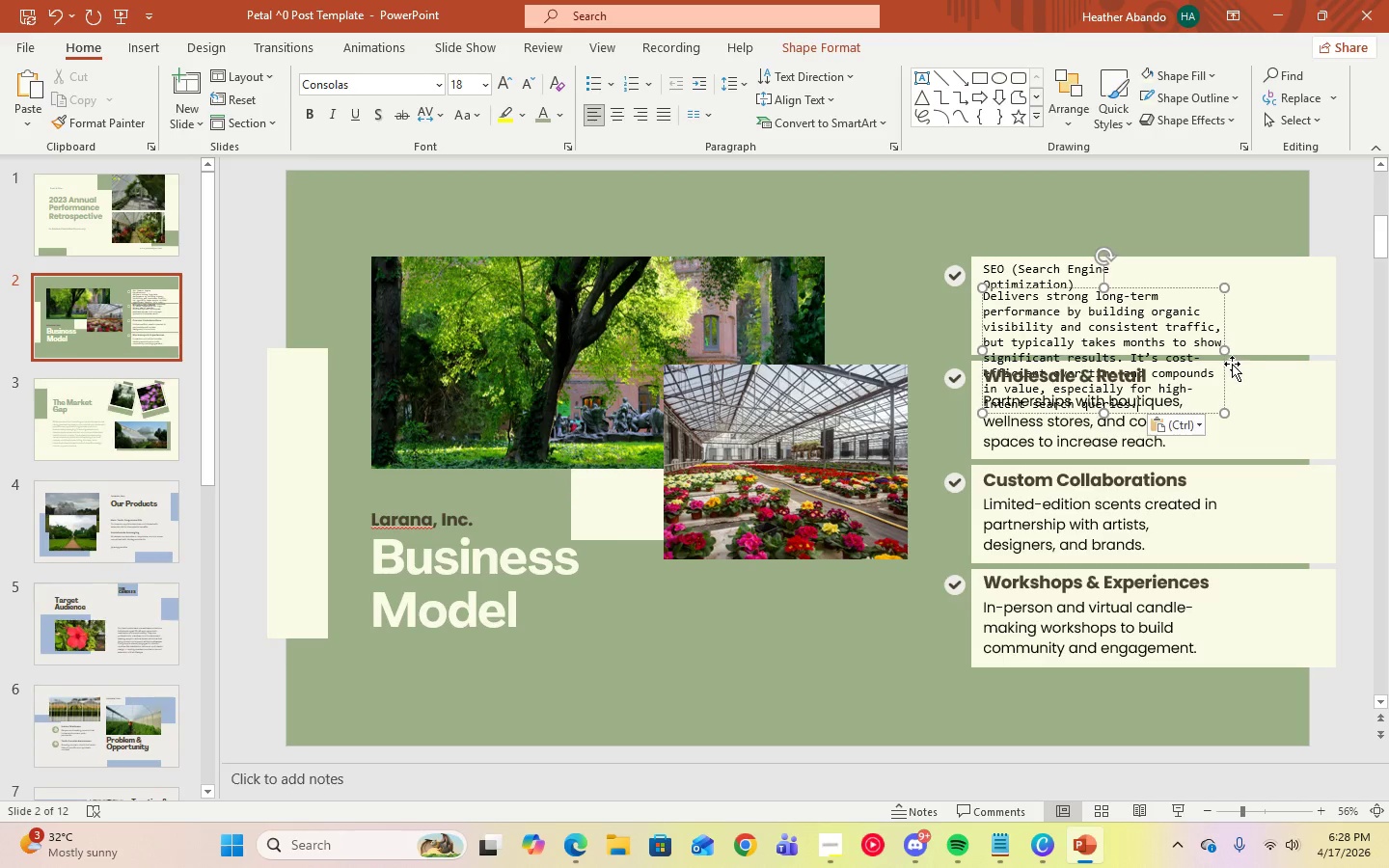 
left_click_drag(start_coordinate=[1226, 351], to_coordinate=[1308, 338])
 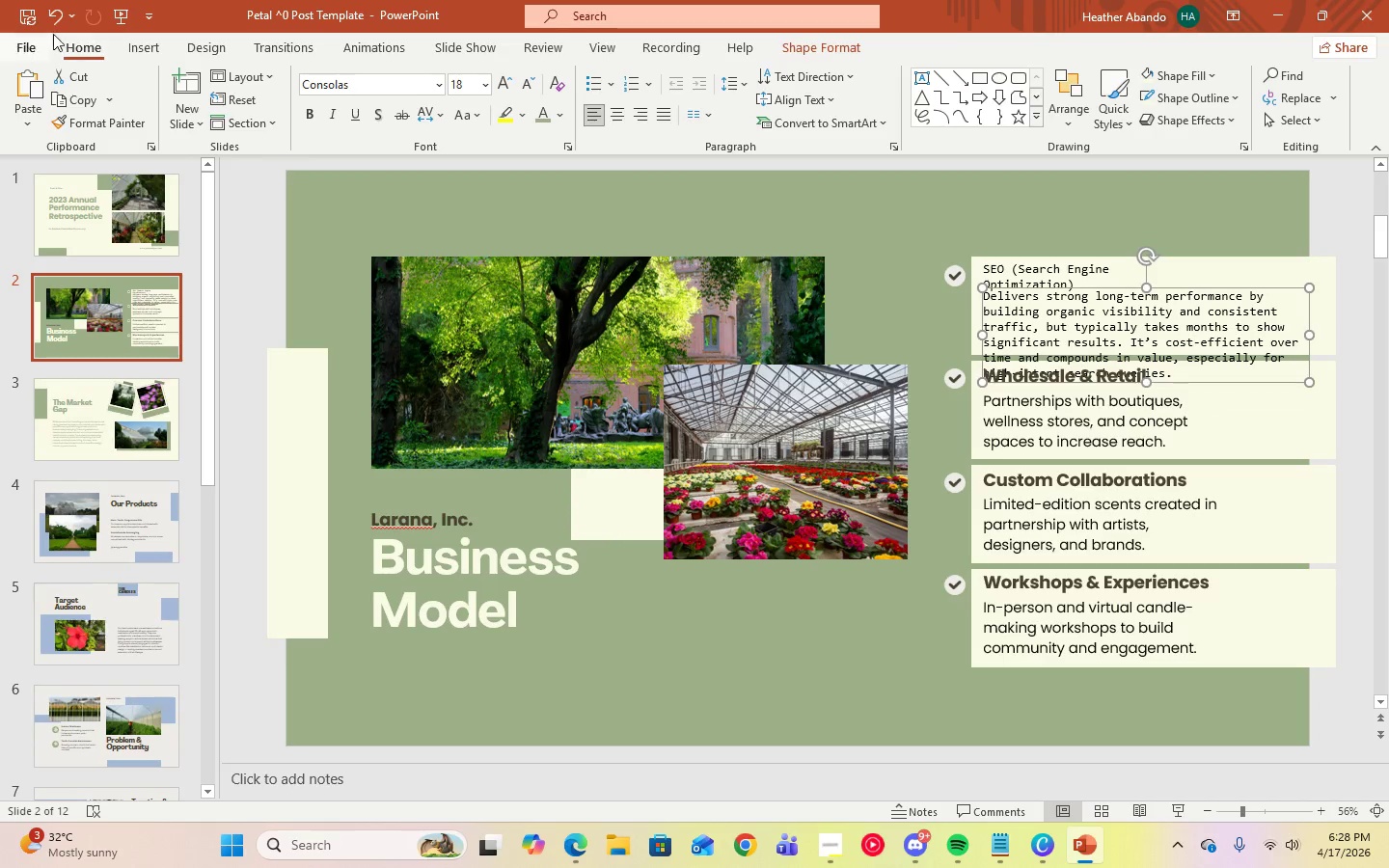 
left_click([61, 22])
 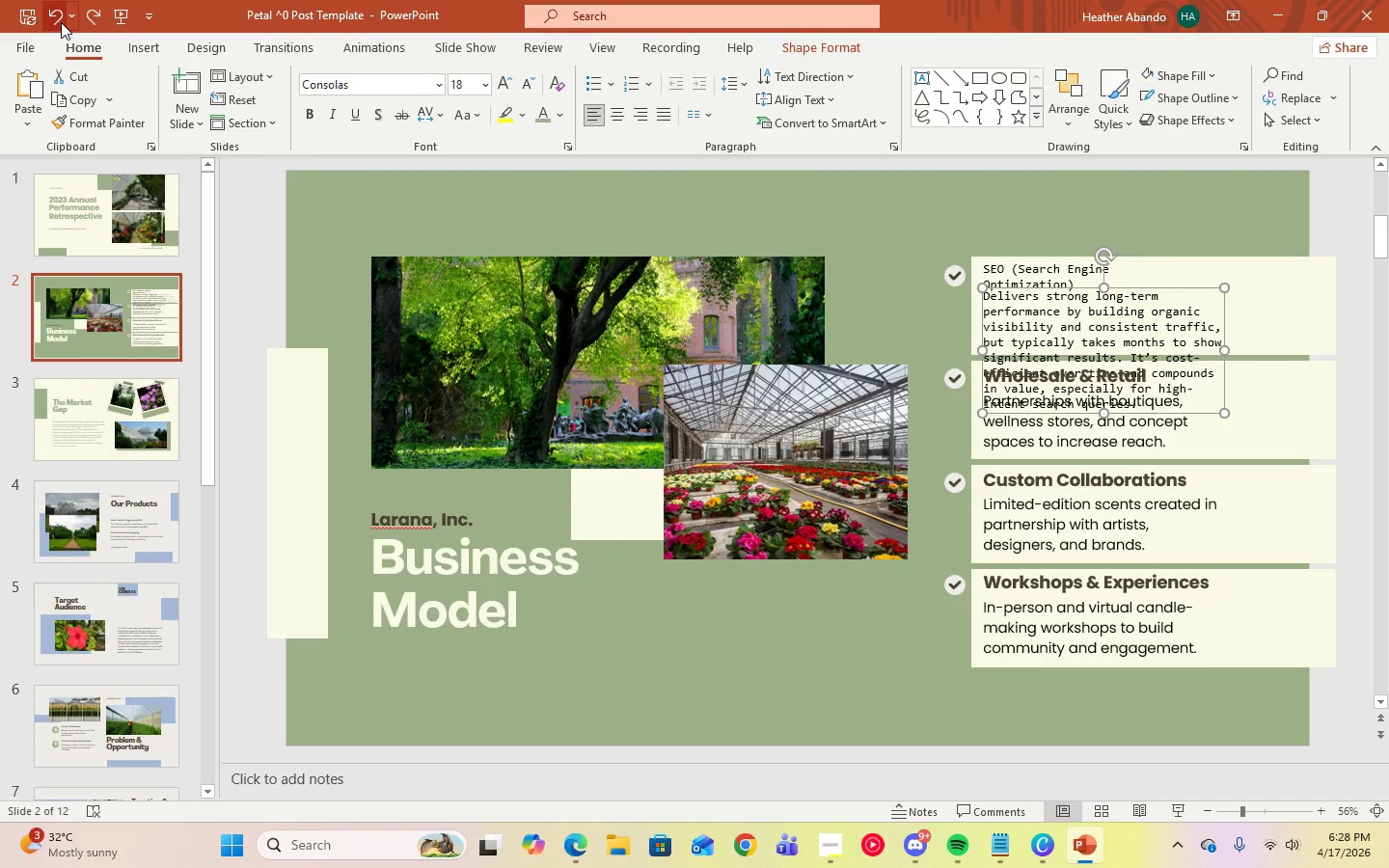 
left_click([61, 22])
 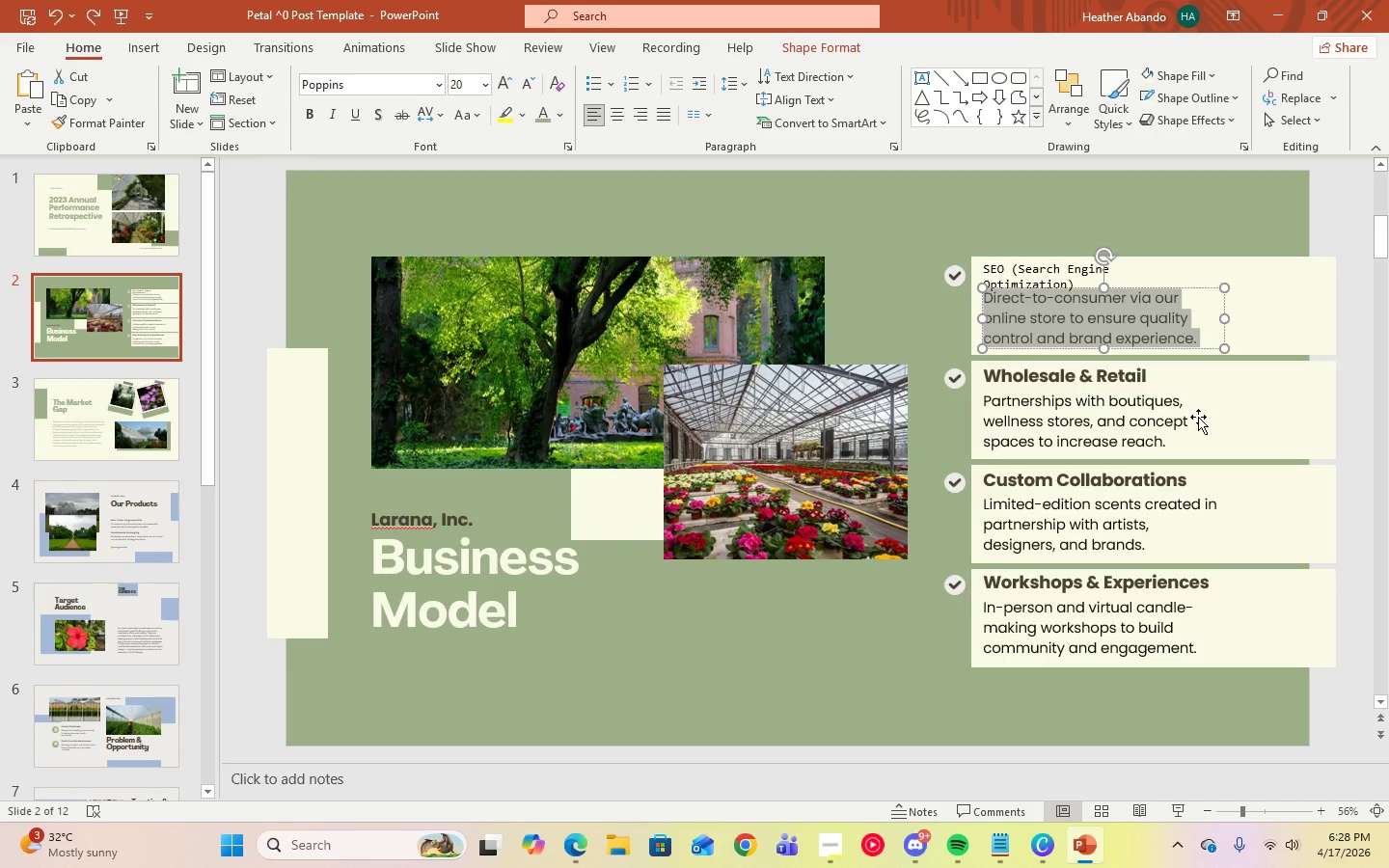 
left_click([1199, 423])
 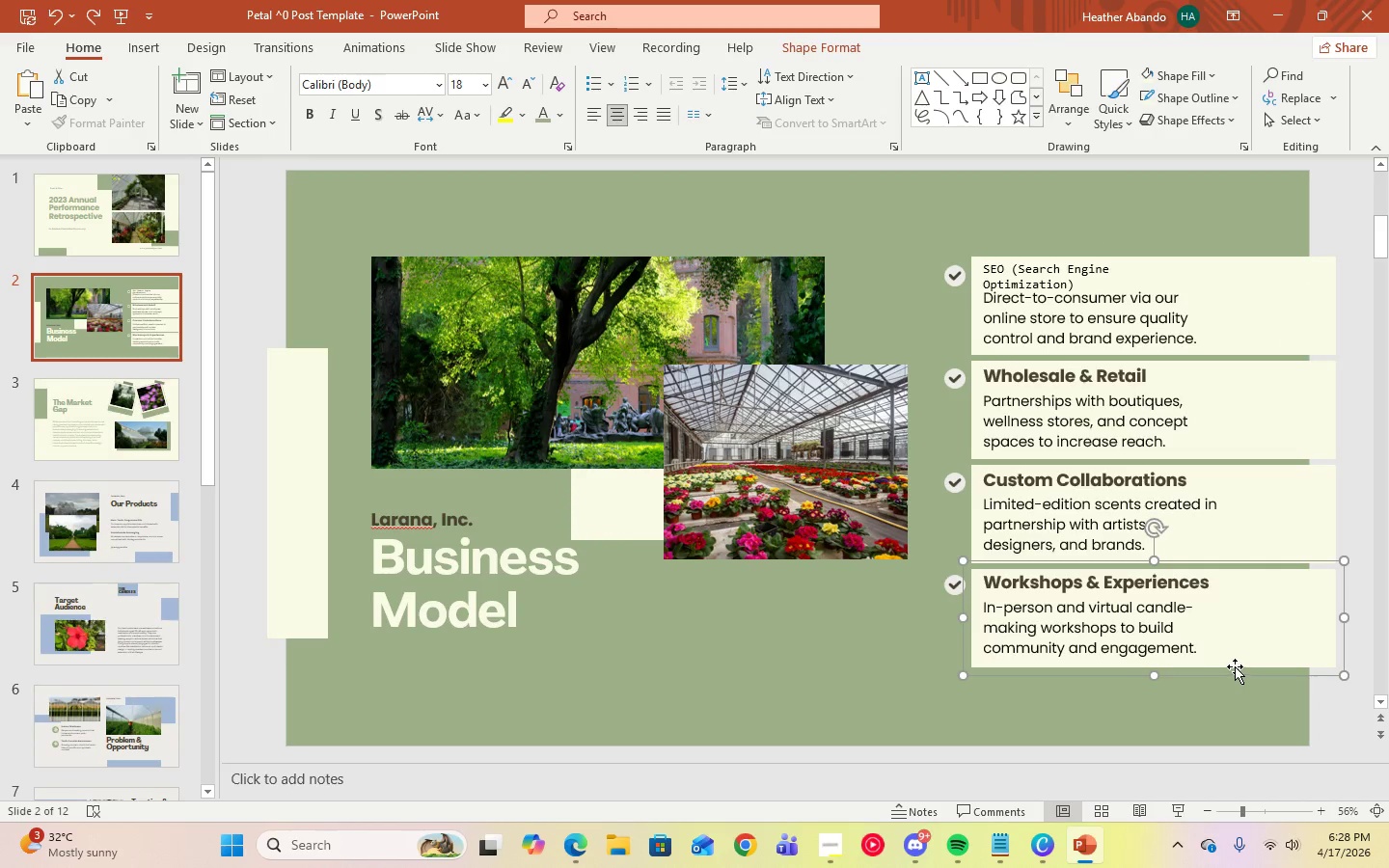 
double_click([1235, 662])
 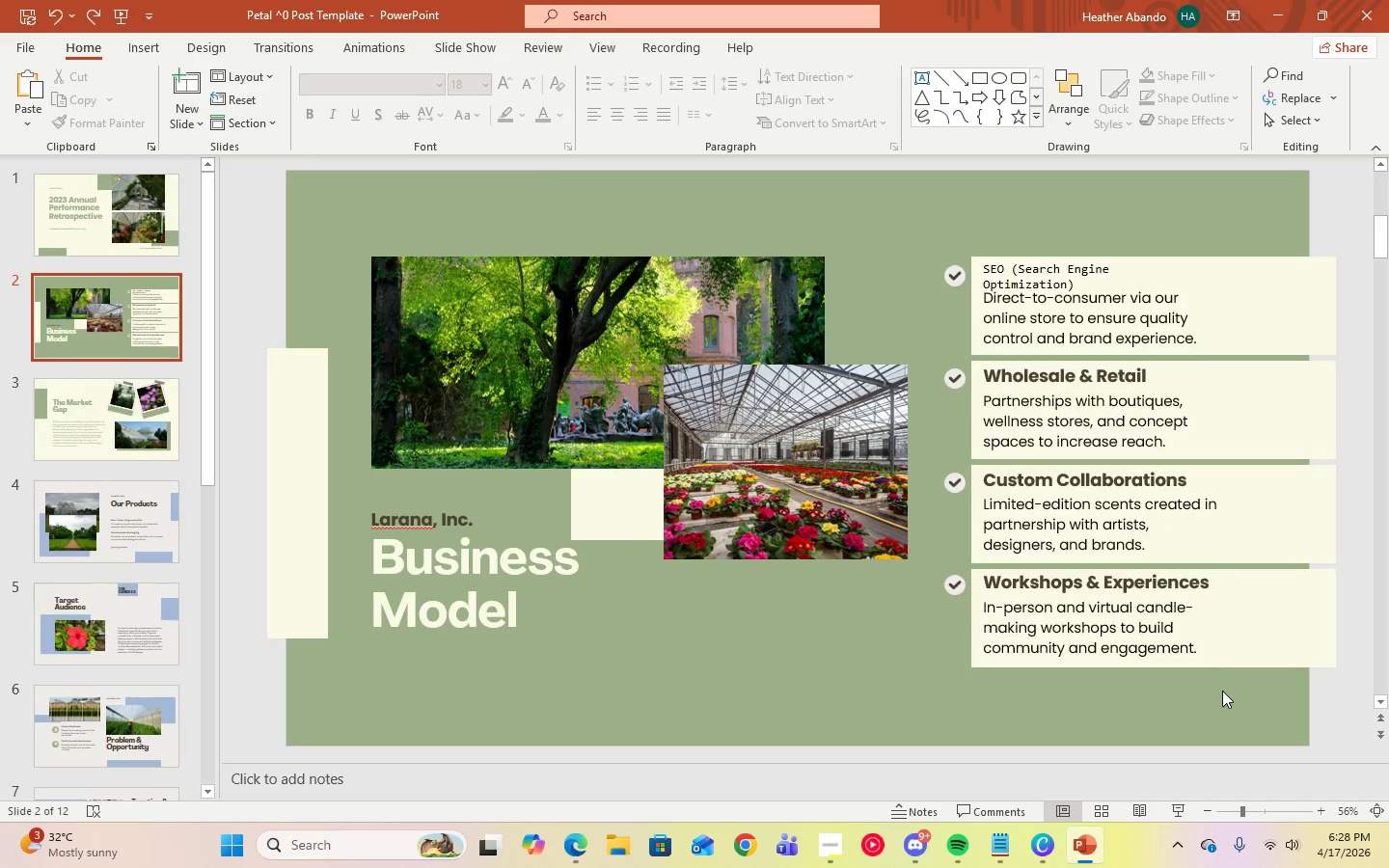 
double_click([1219, 665])
 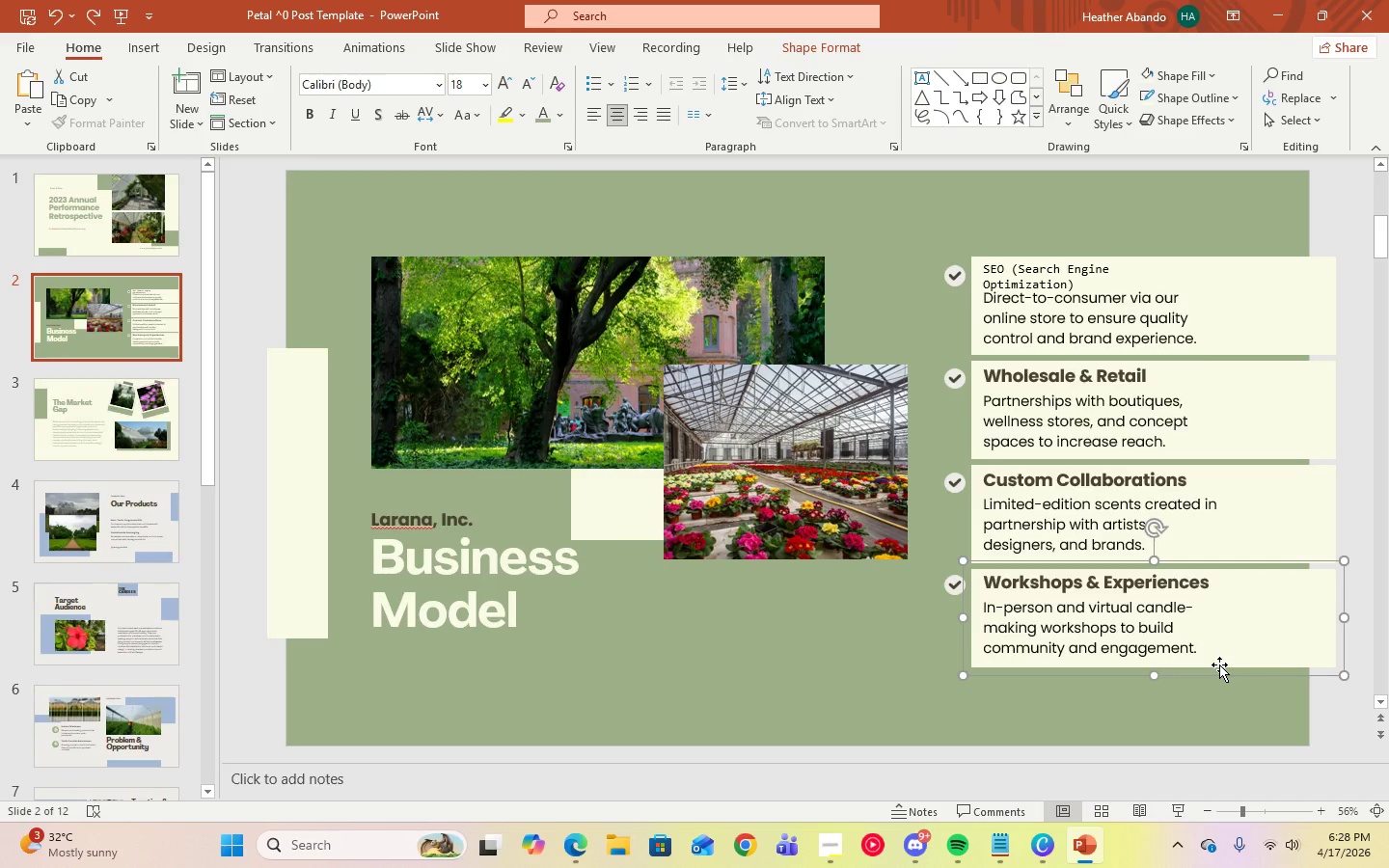 
key(Delete)
 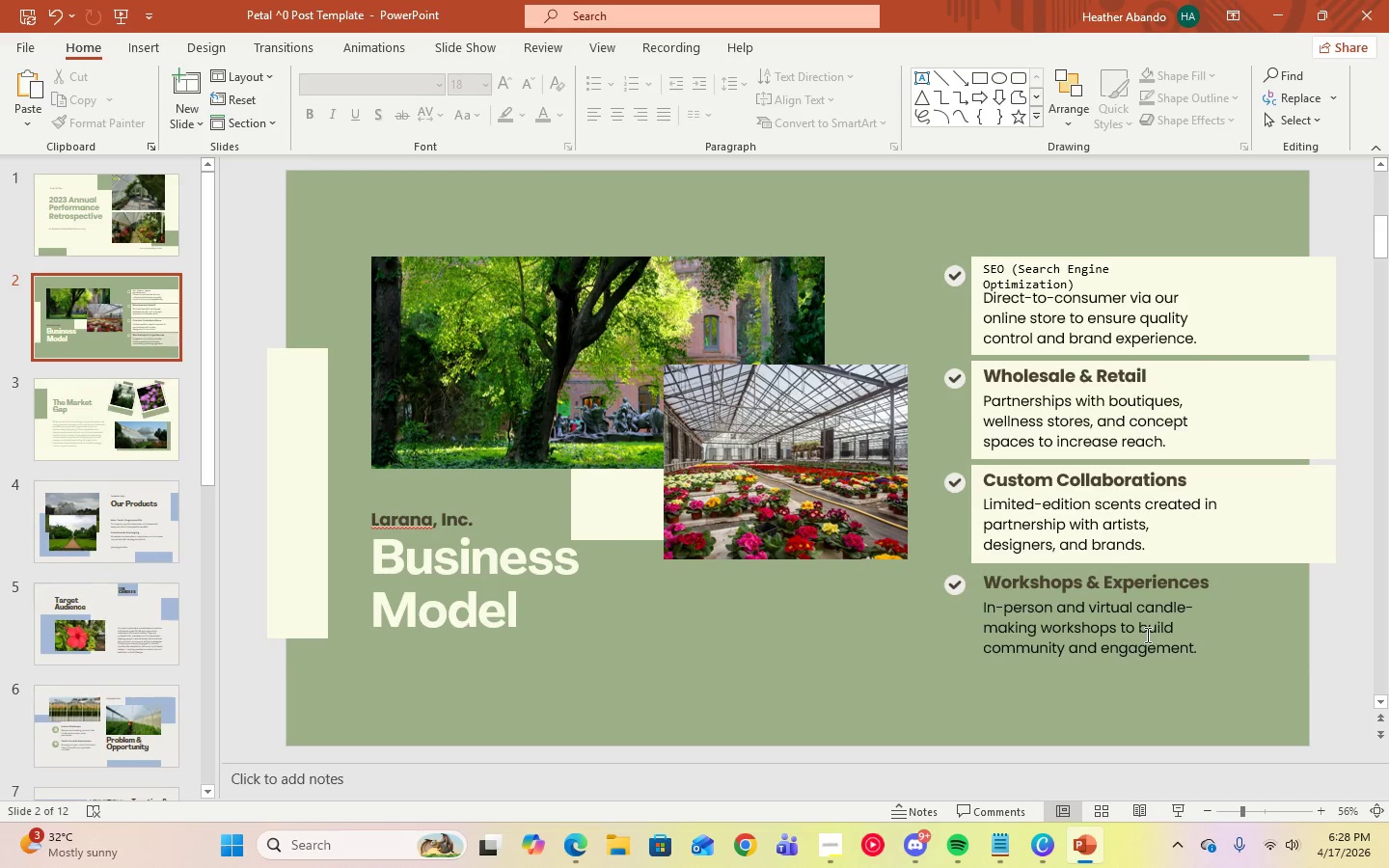 
left_click([1146, 635])
 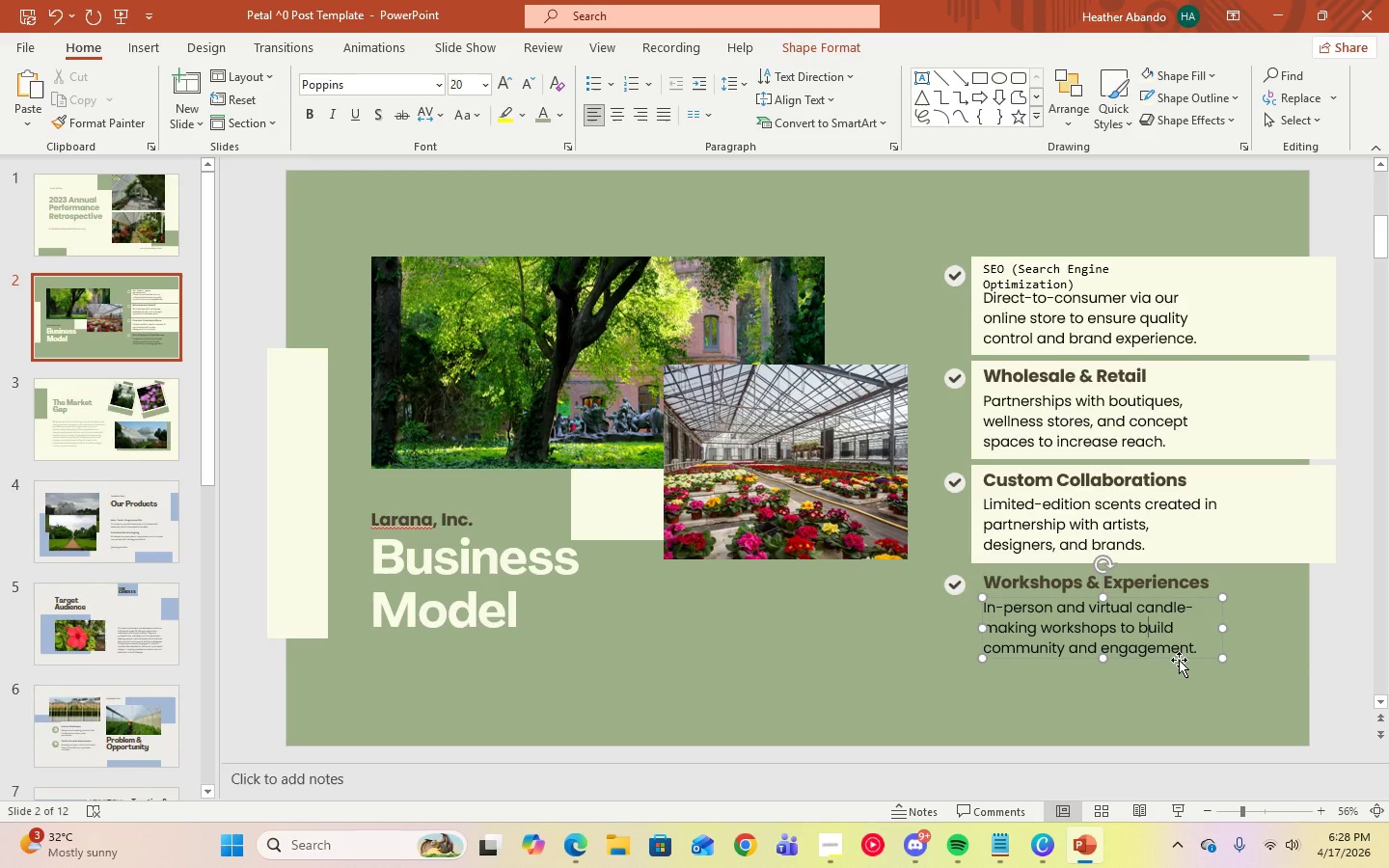 
left_click([1179, 655])
 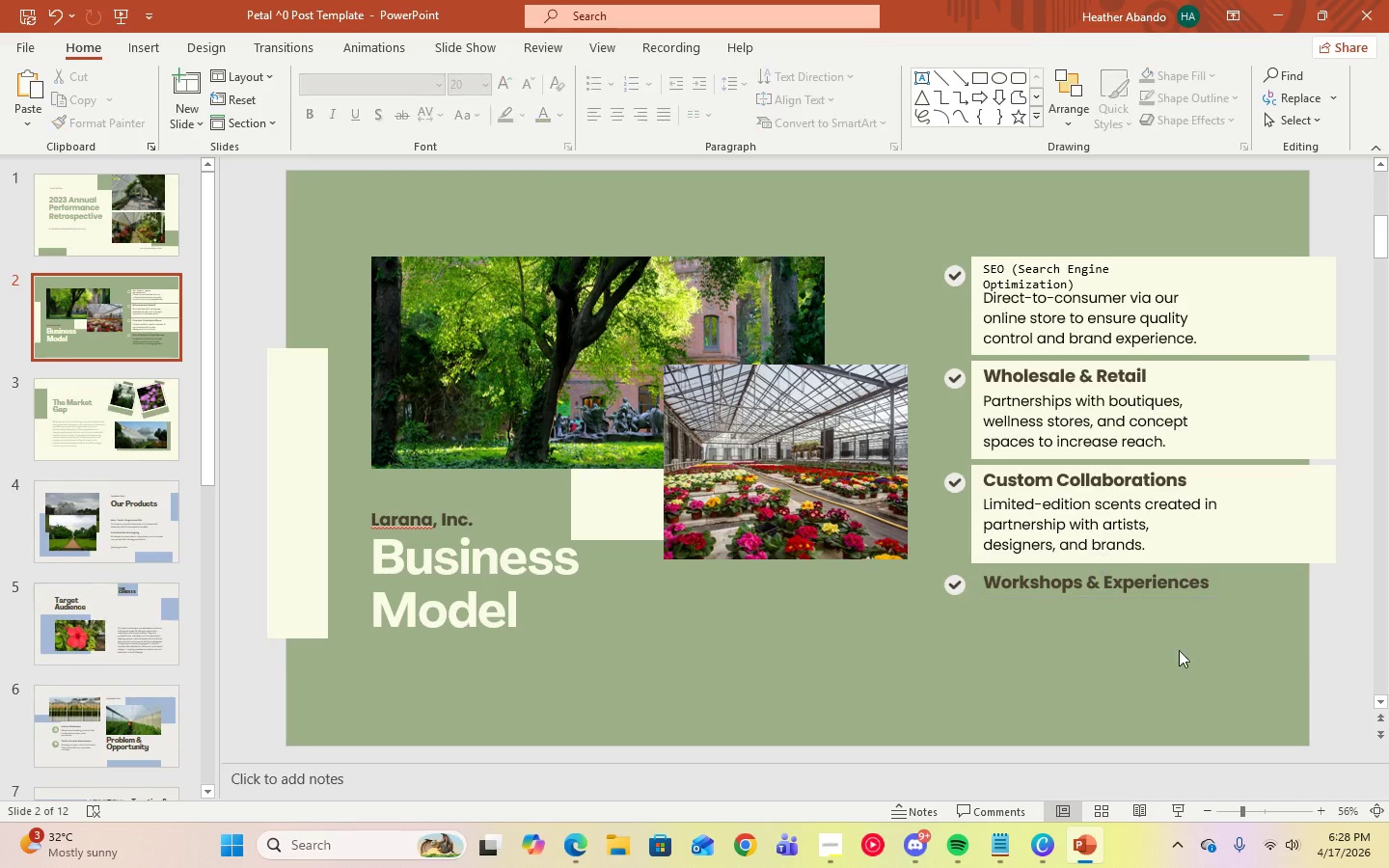 
key(Delete)
 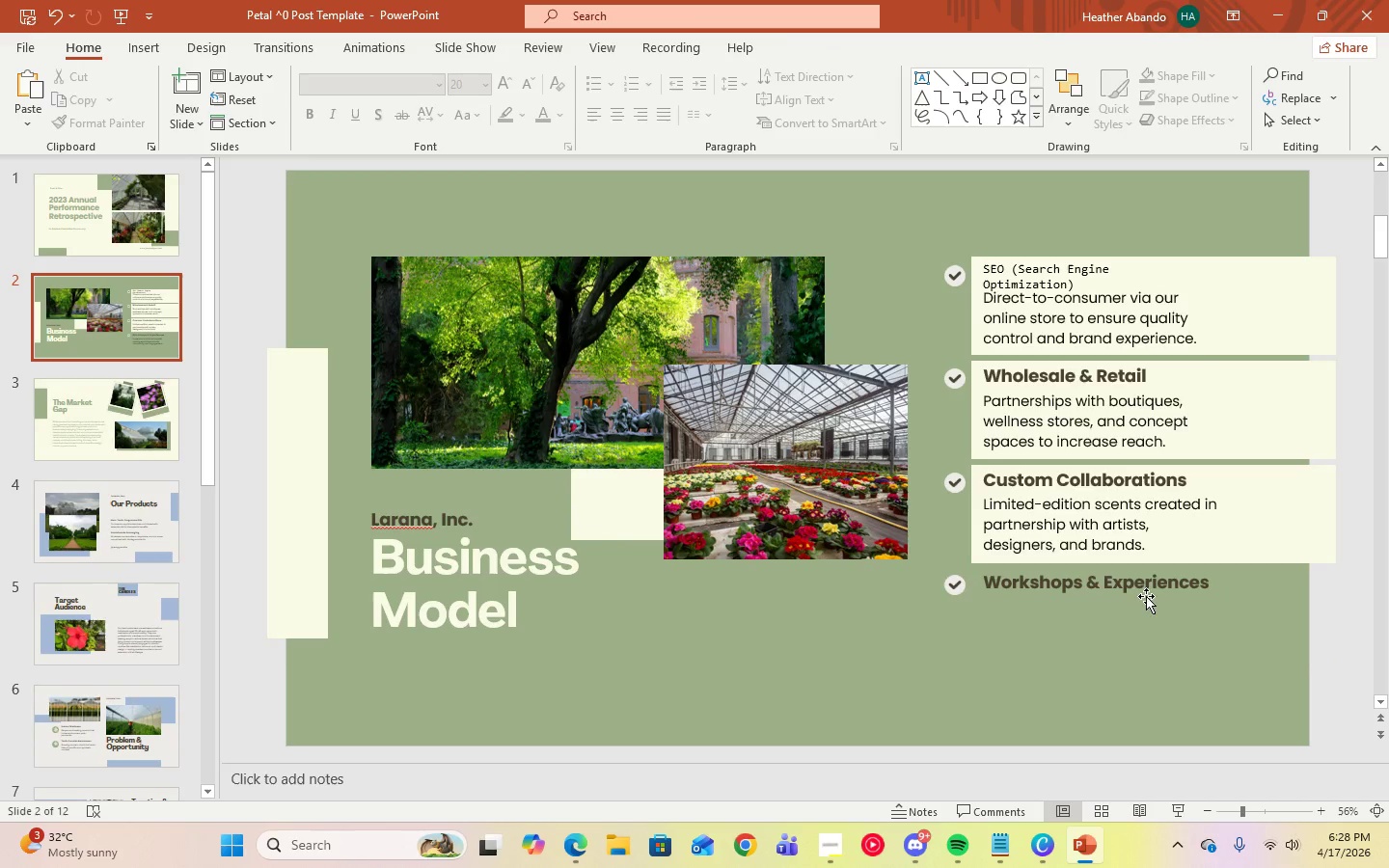 
left_click([1143, 587])
 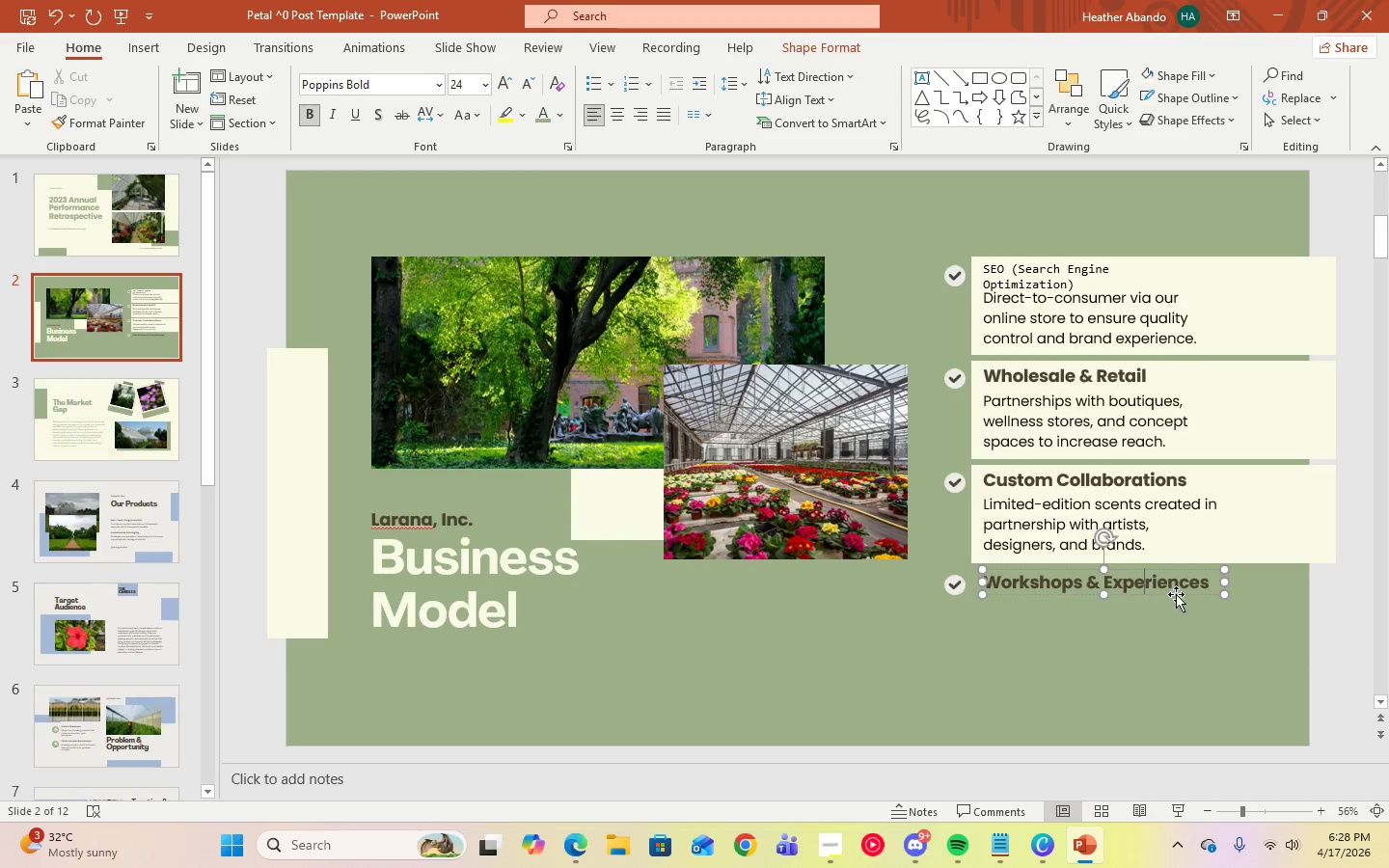 
left_click([1174, 592])
 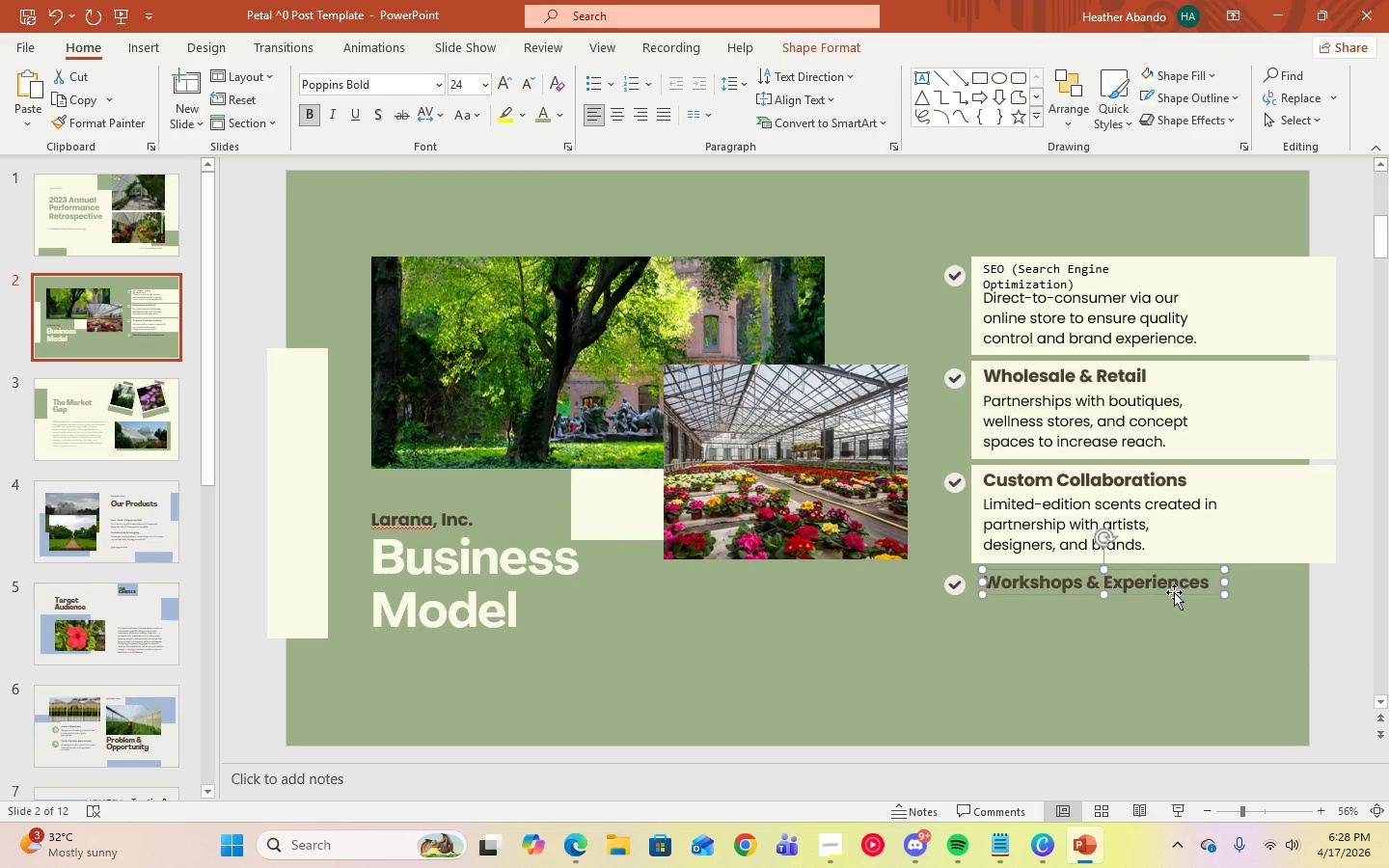 
key(Delete)
 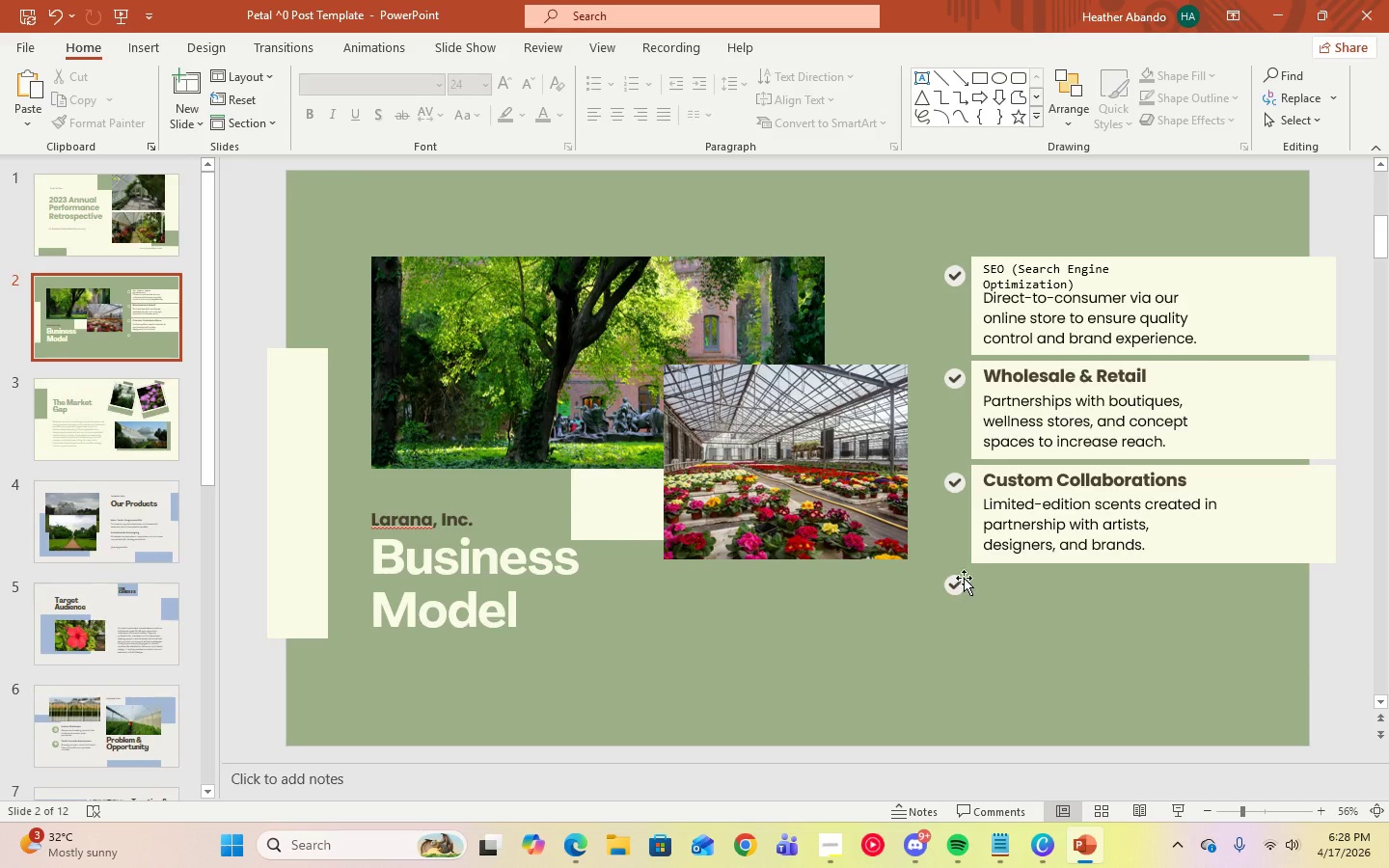 
left_click([955, 585])
 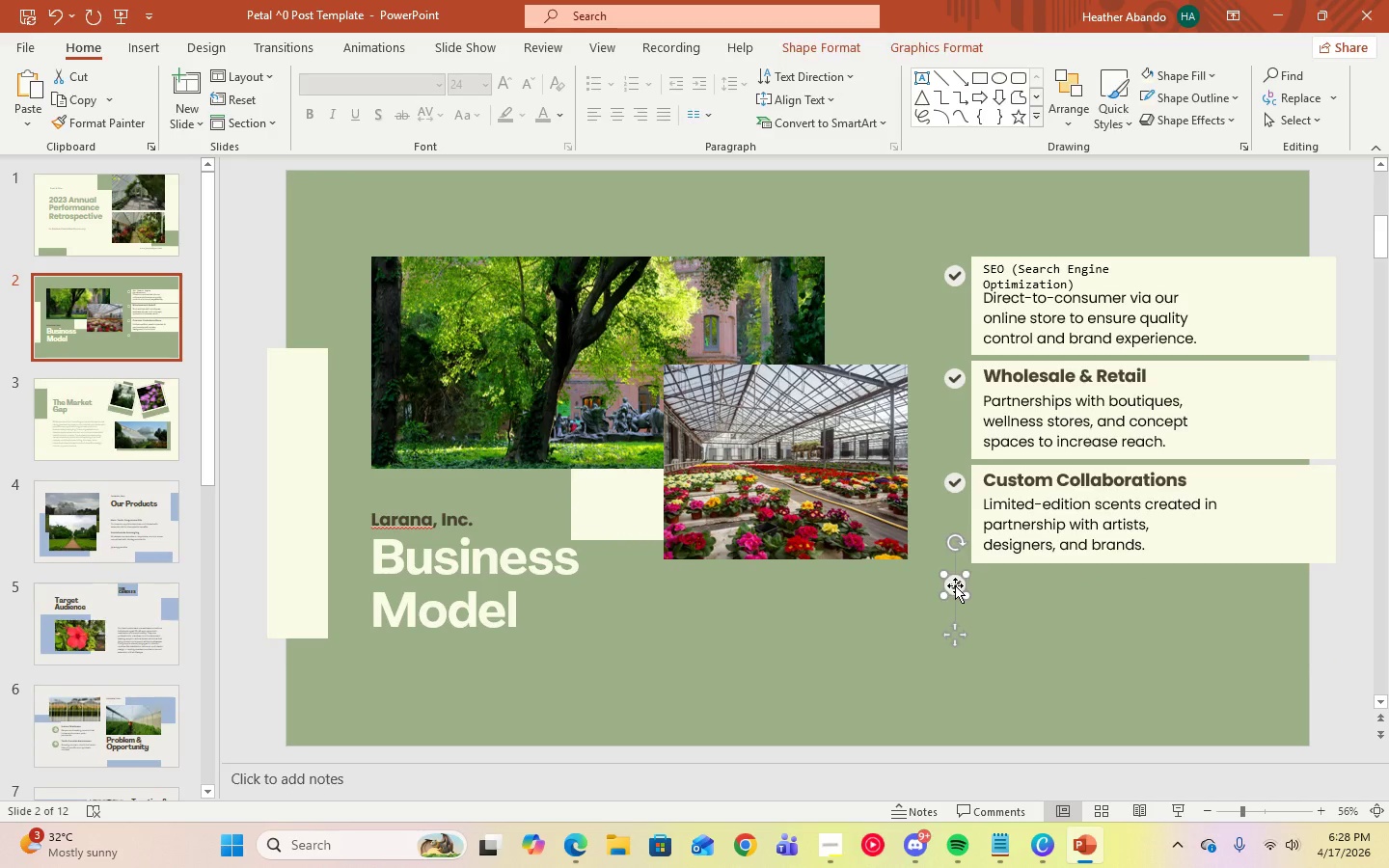 
key(Delete)
 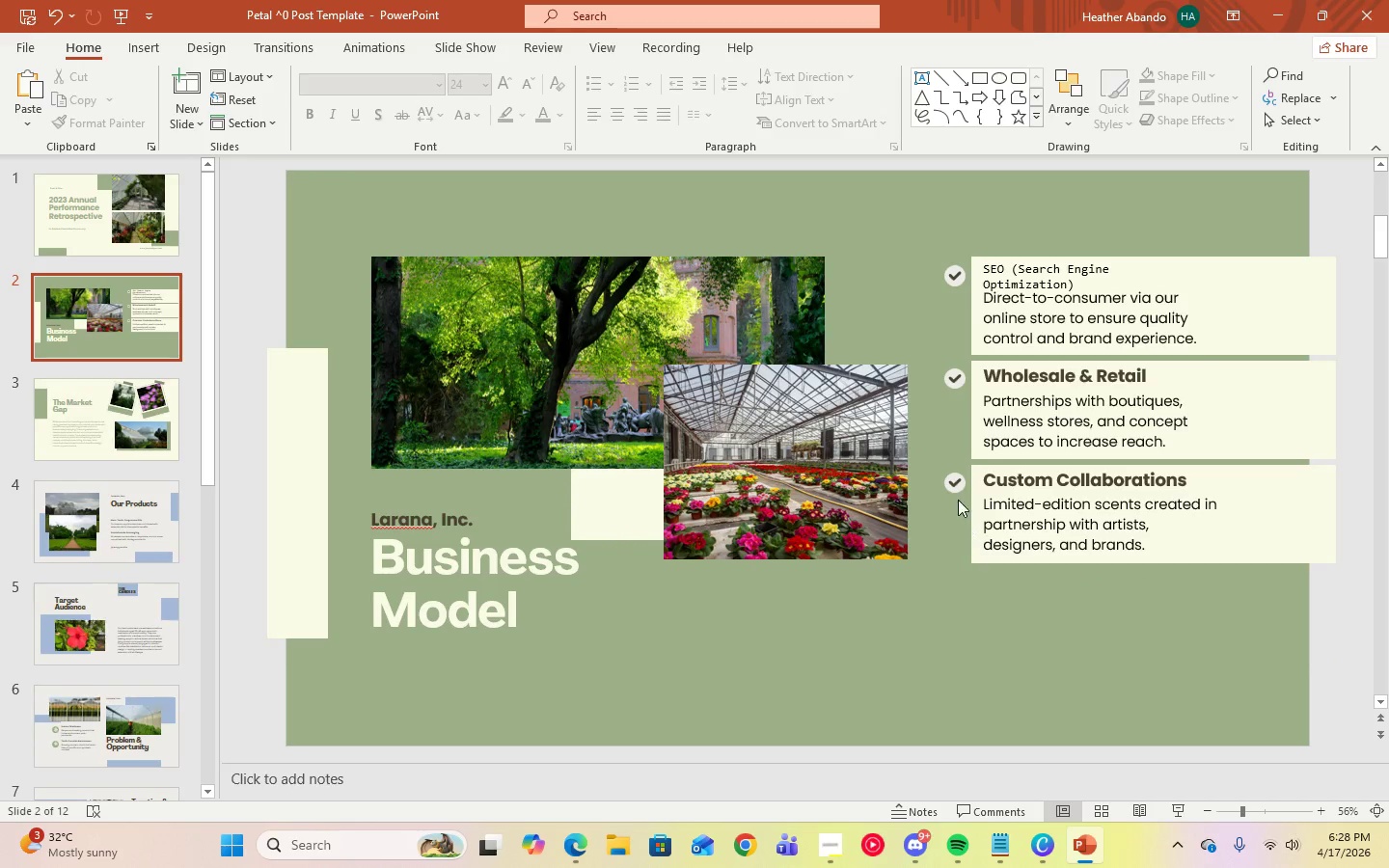 
left_click([954, 483])
 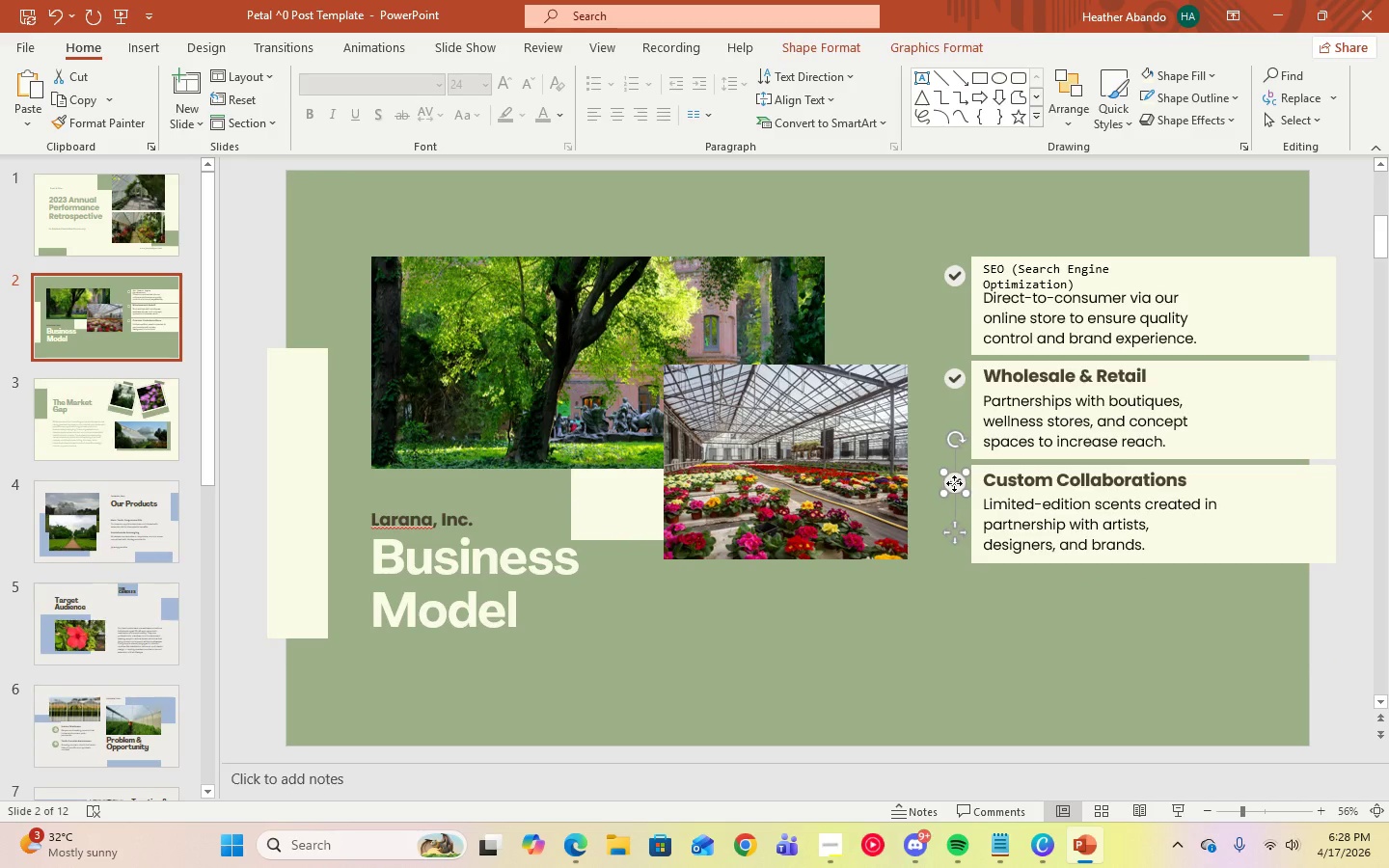 
key(Delete)
 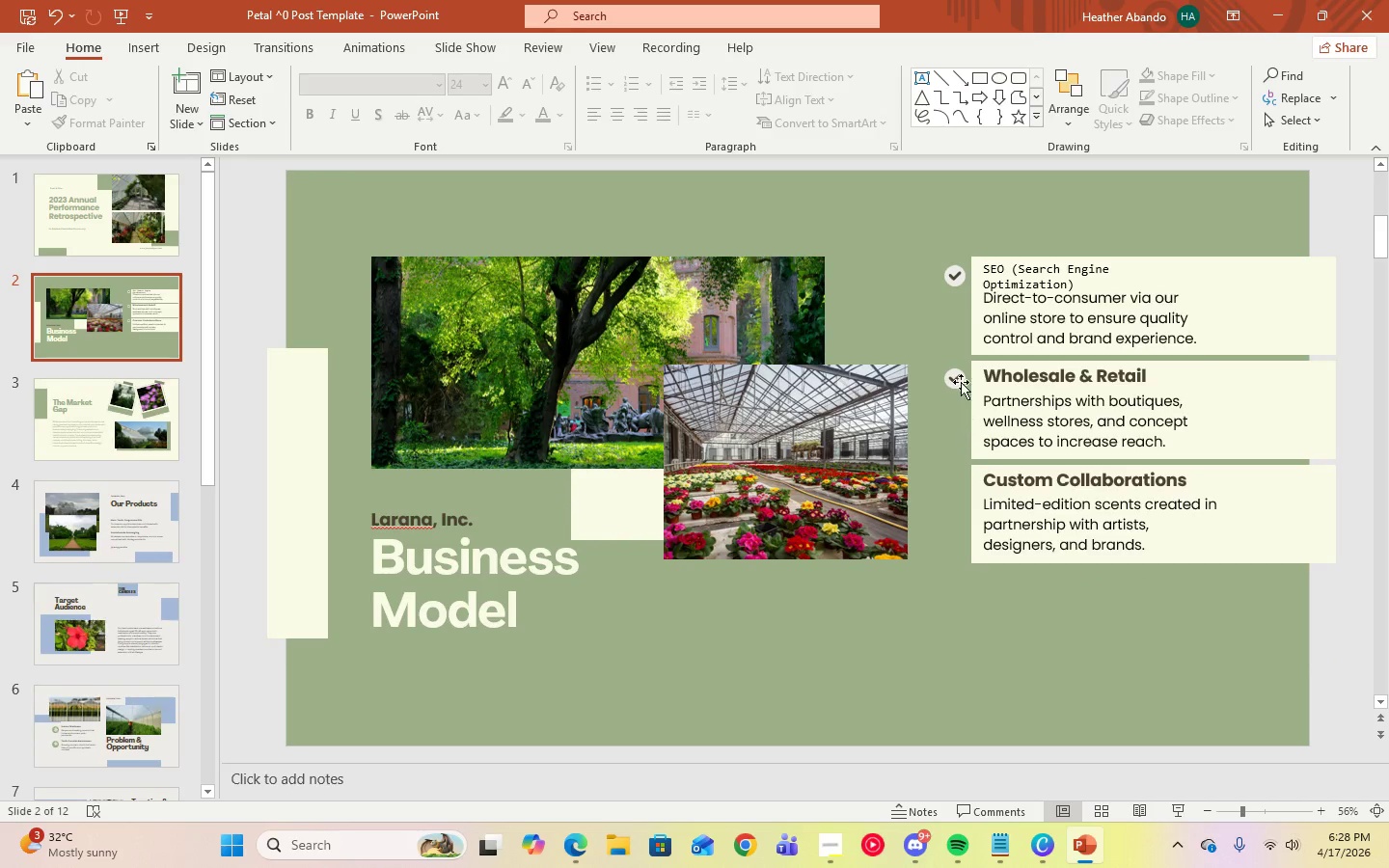 
left_click([957, 375])
 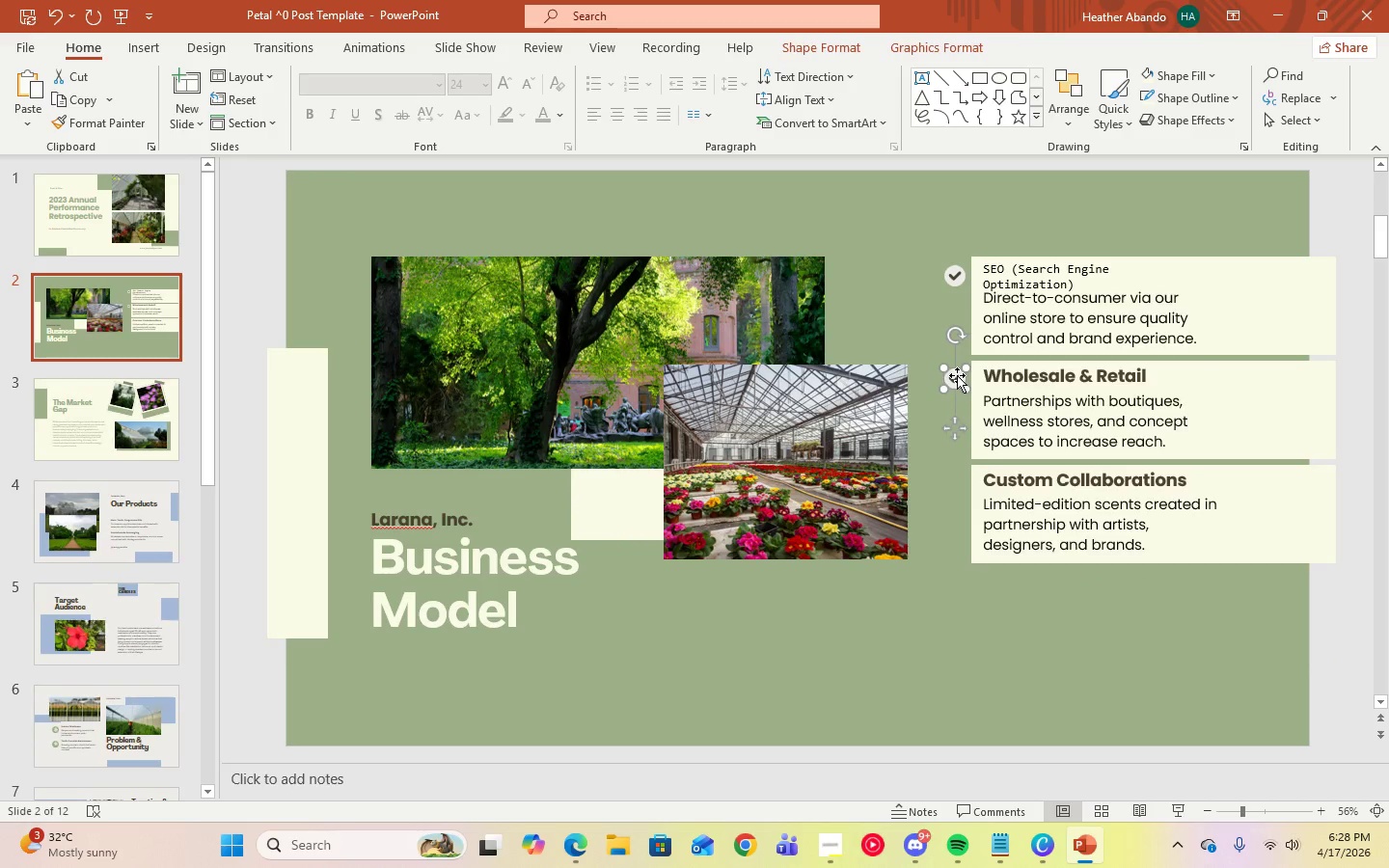 
key(Delete)
 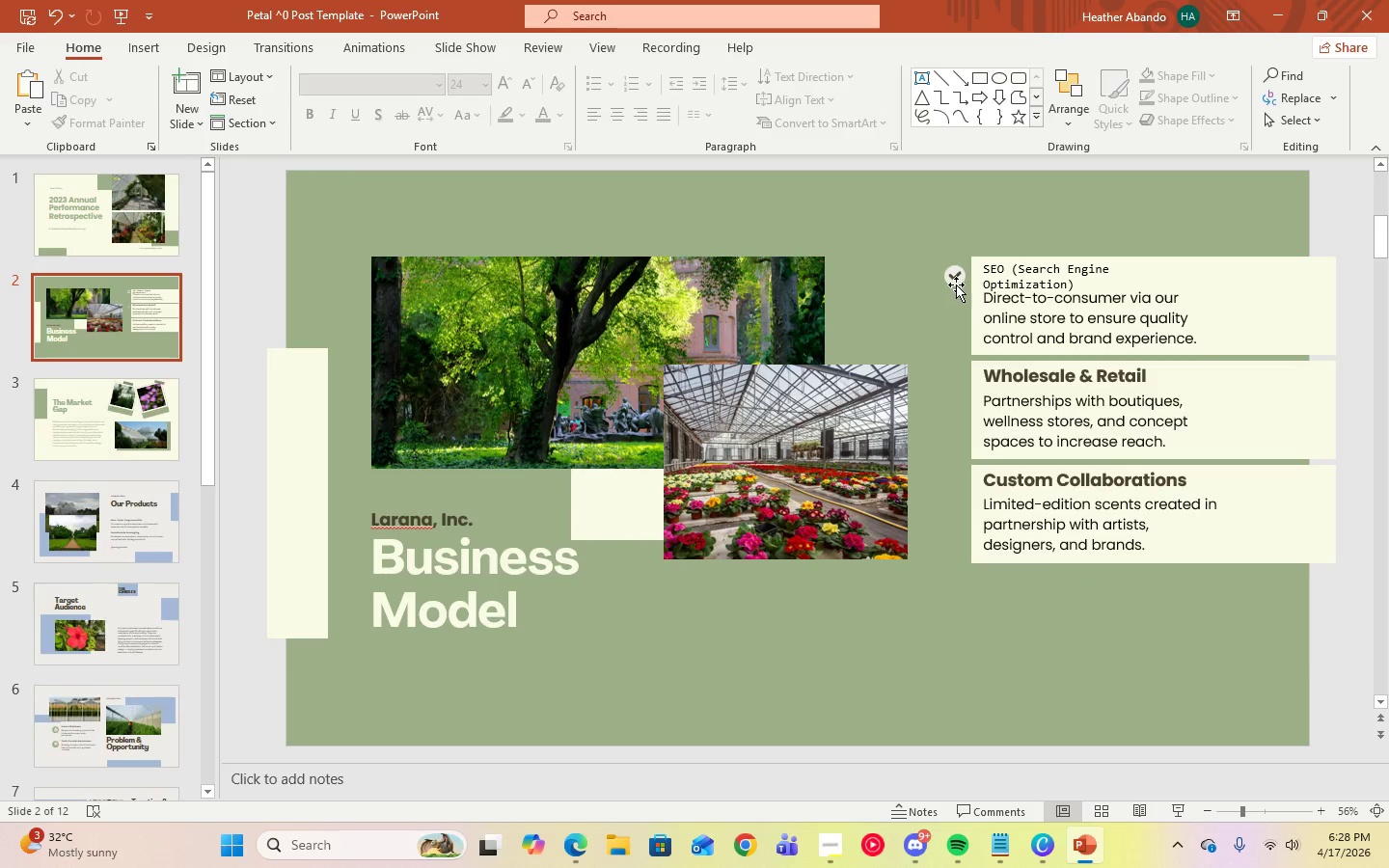 
left_click([956, 280])
 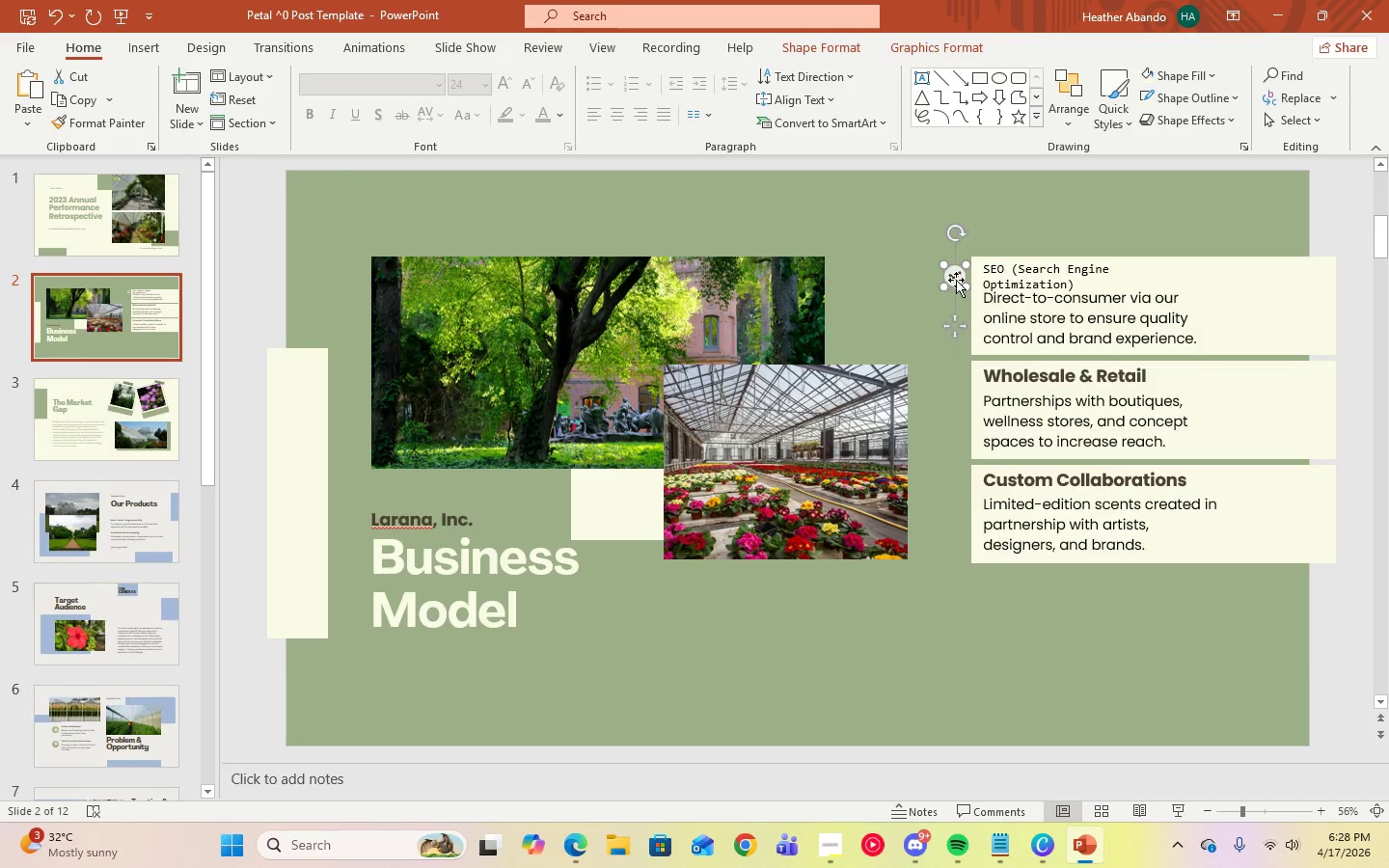 
key(Delete)
 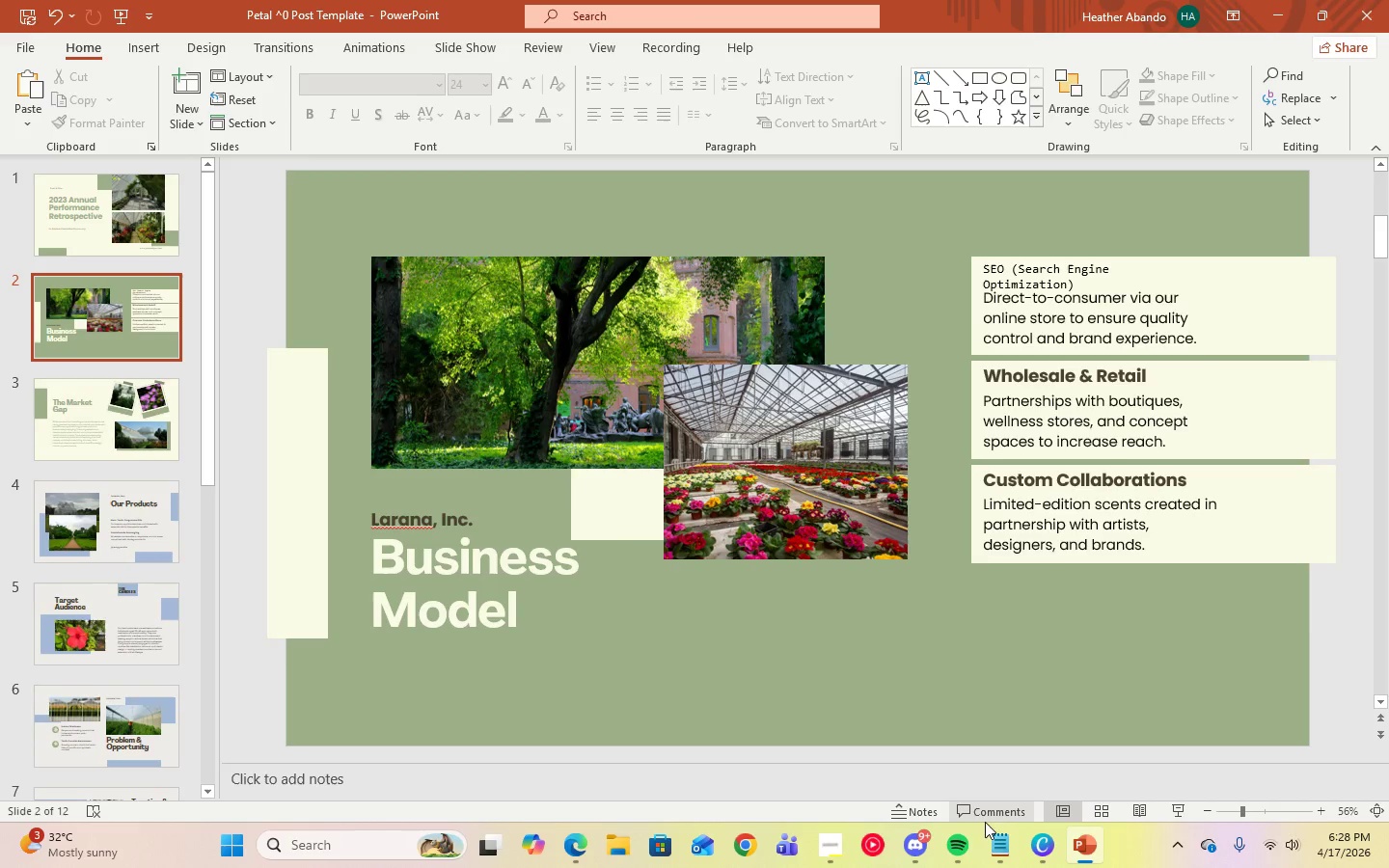 
left_click([960, 841])
 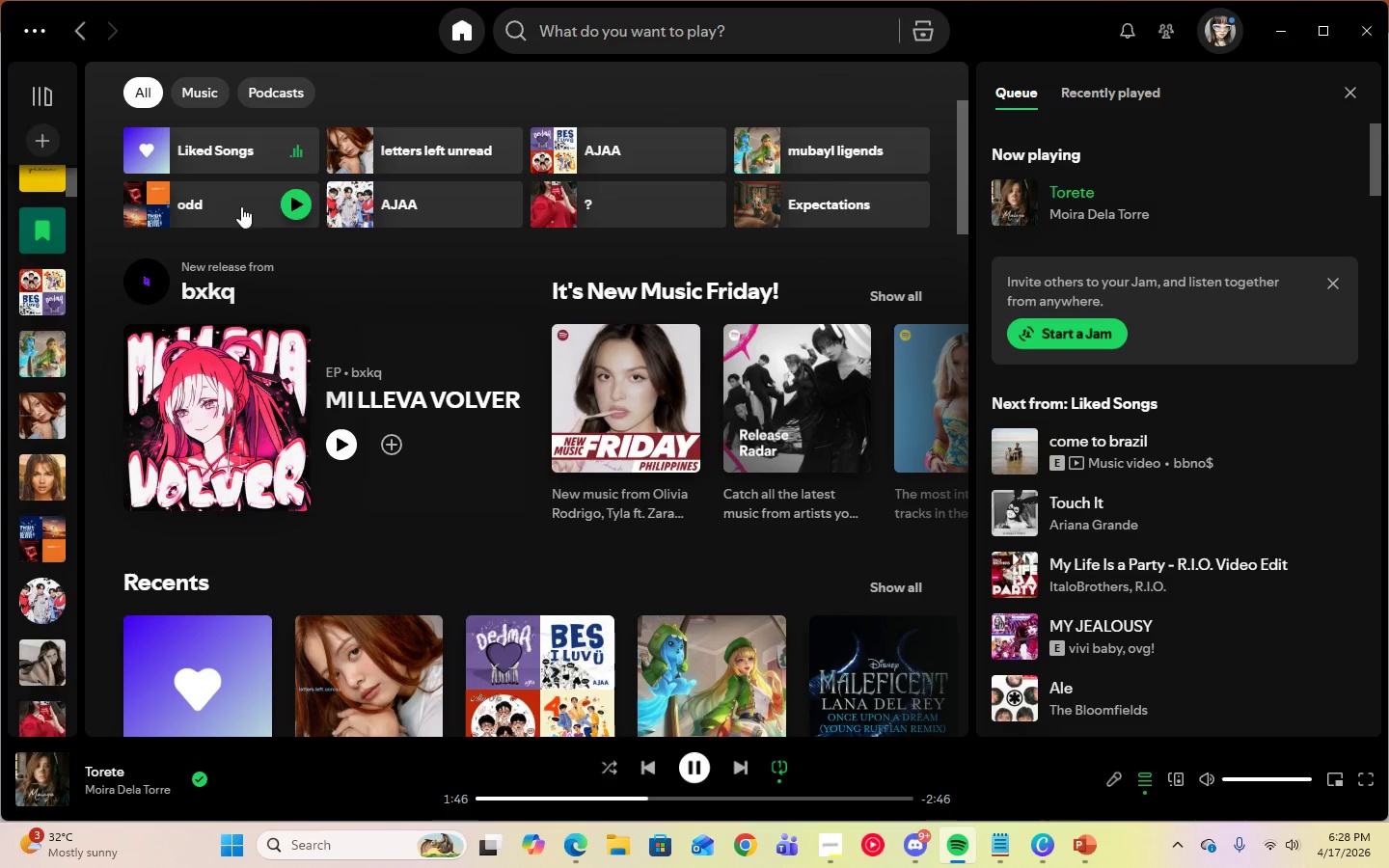 
left_click([554, 140])
 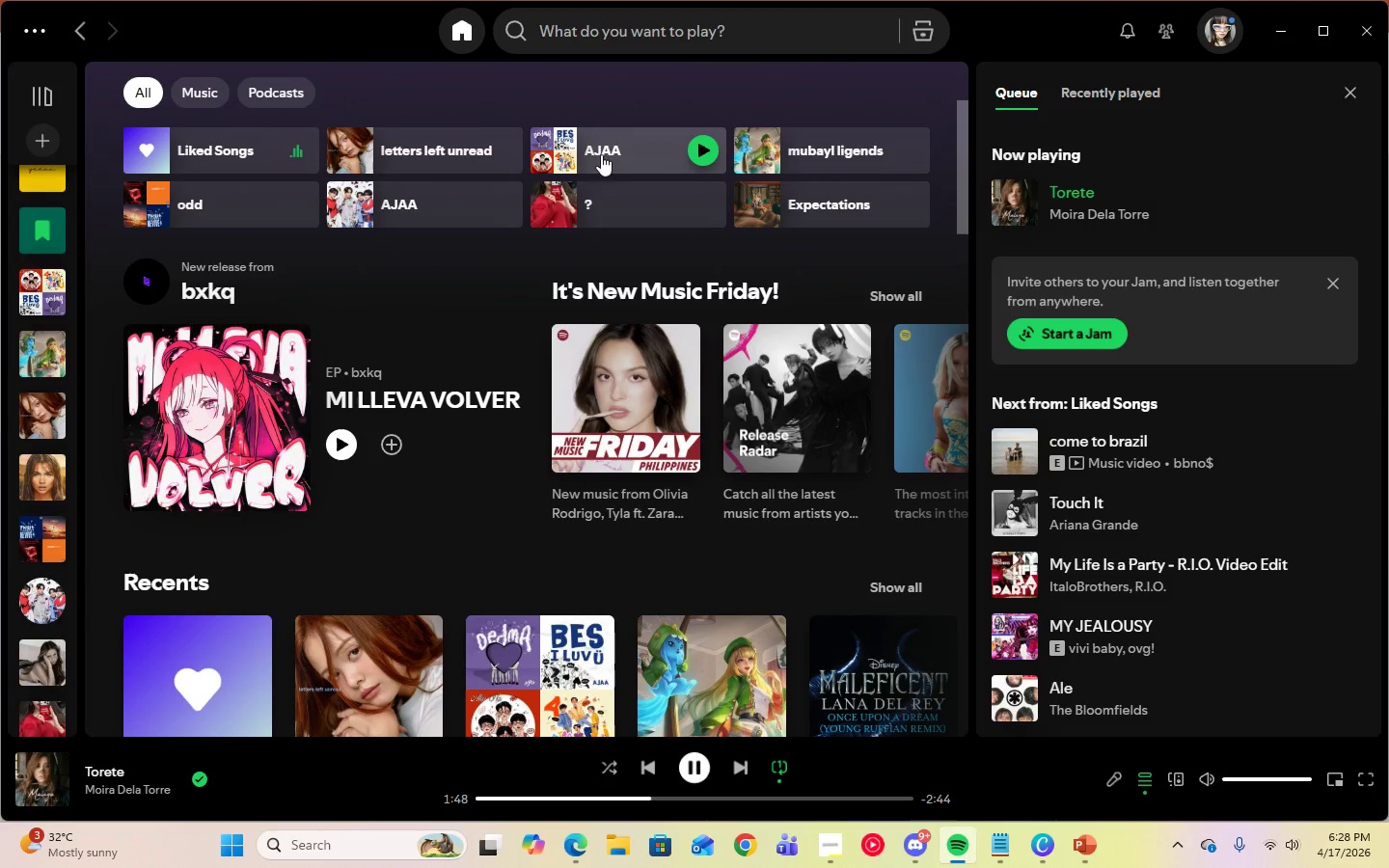 
left_click([661, 170])
 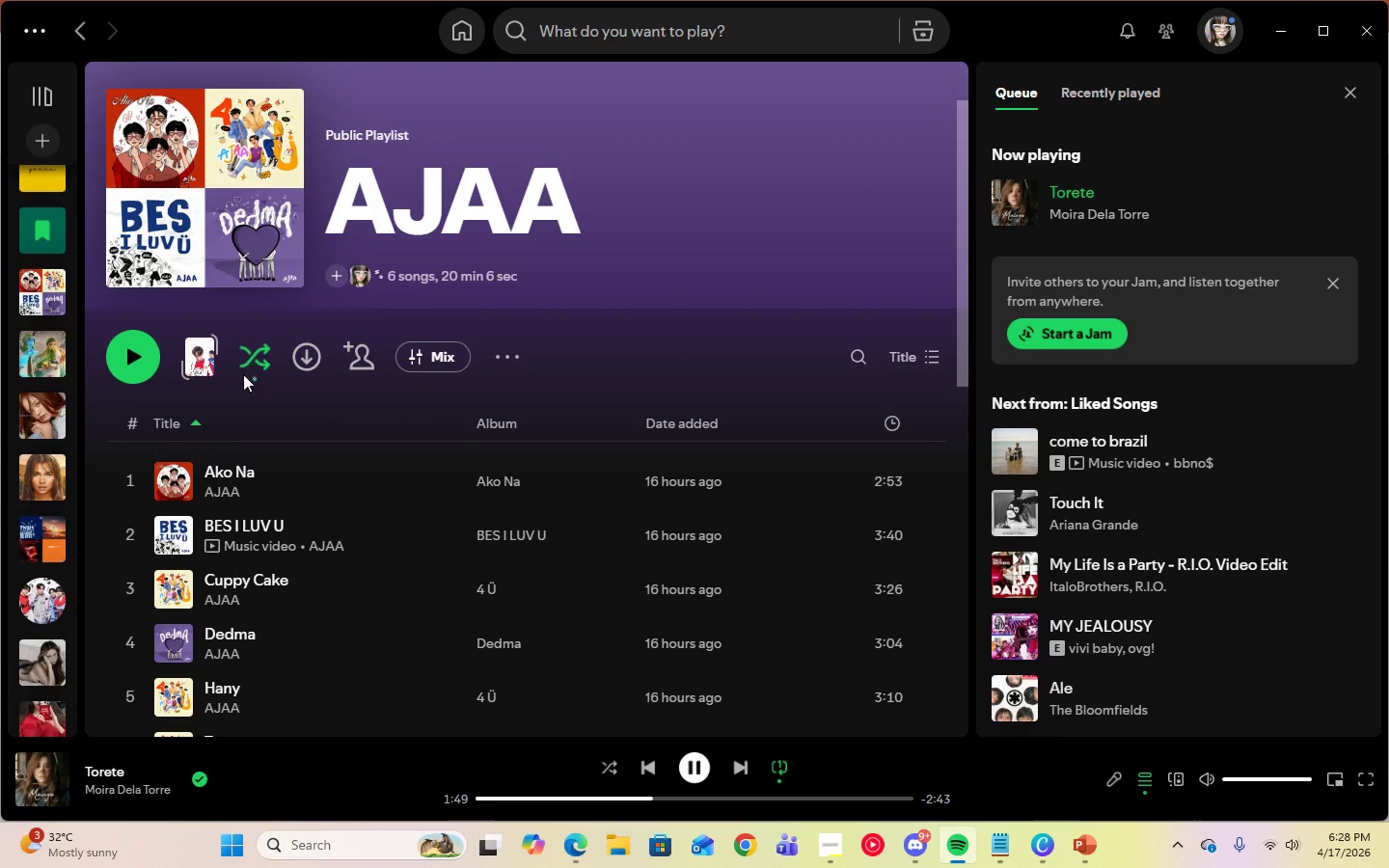 
left_click([139, 362])
 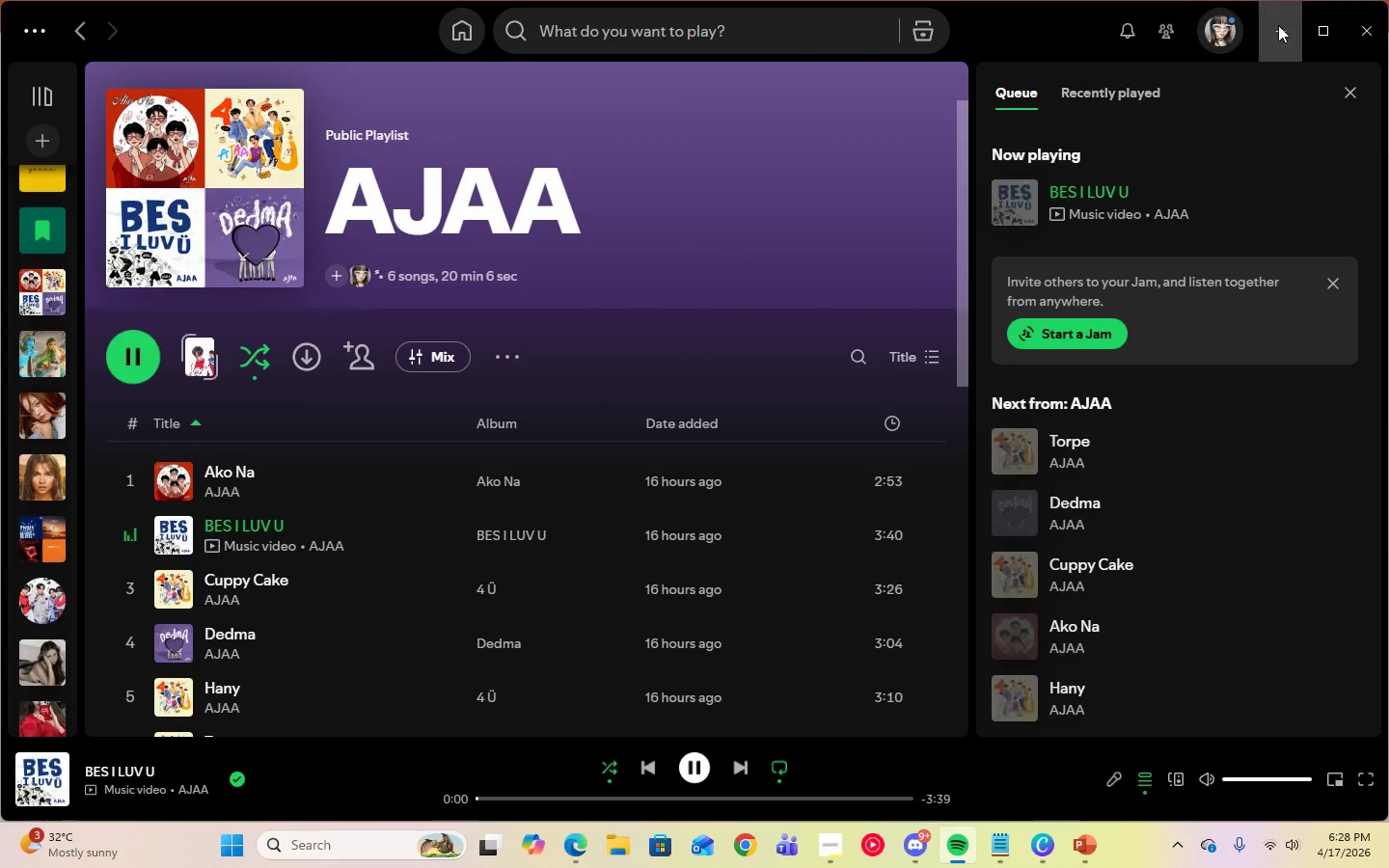 
left_click([1289, 31])
 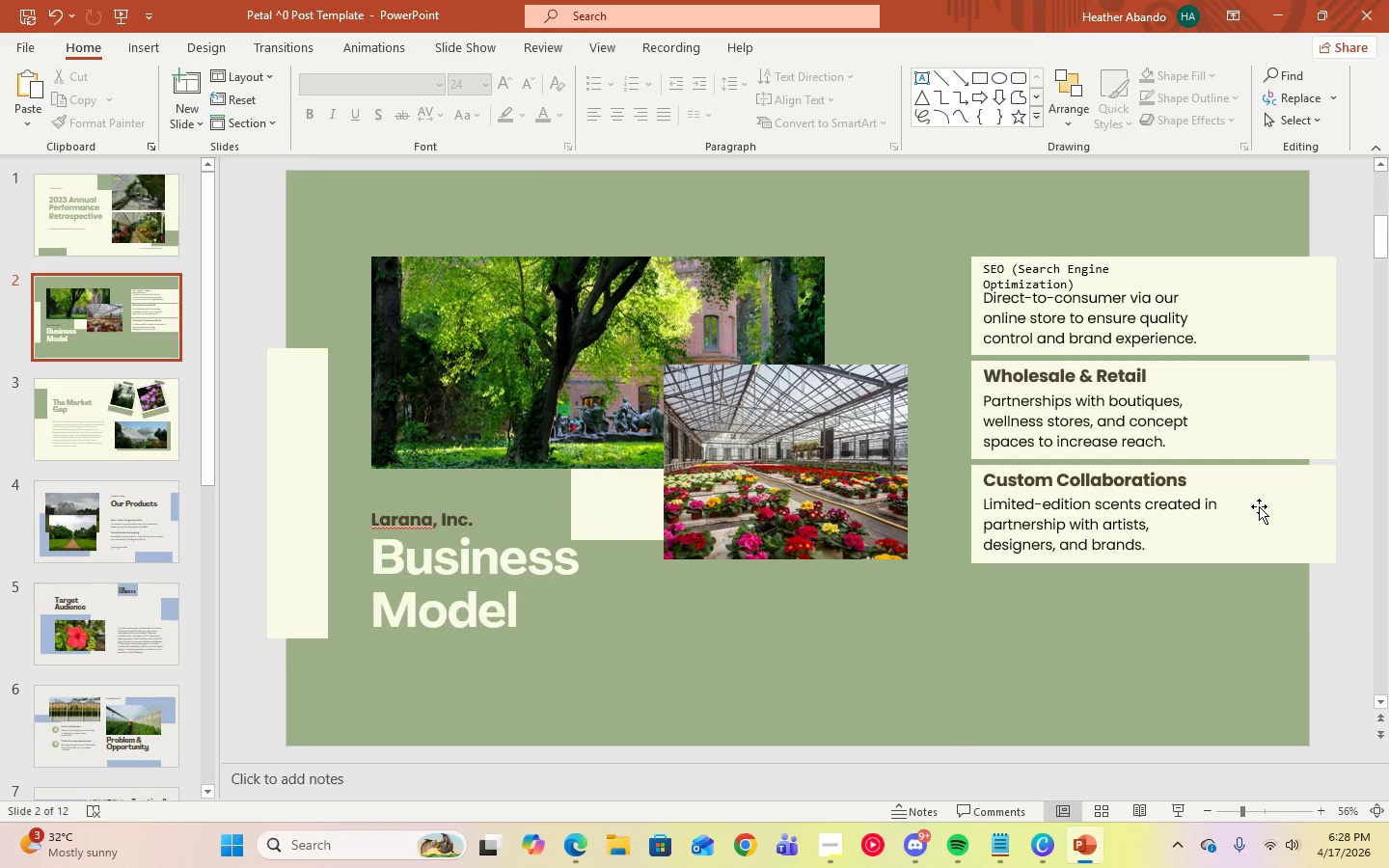 
double_click([1256, 524])
 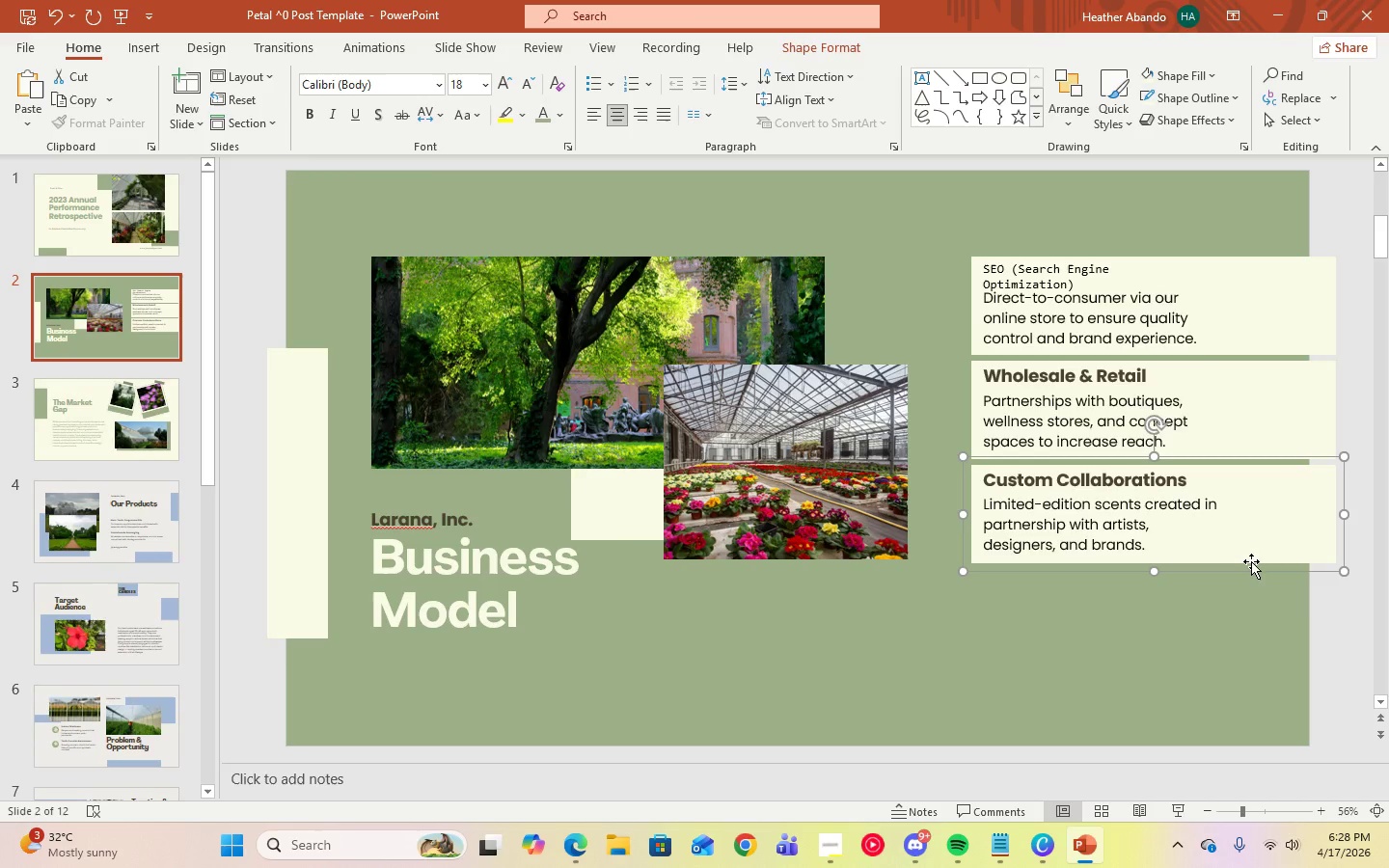 
left_click([1251, 561])
 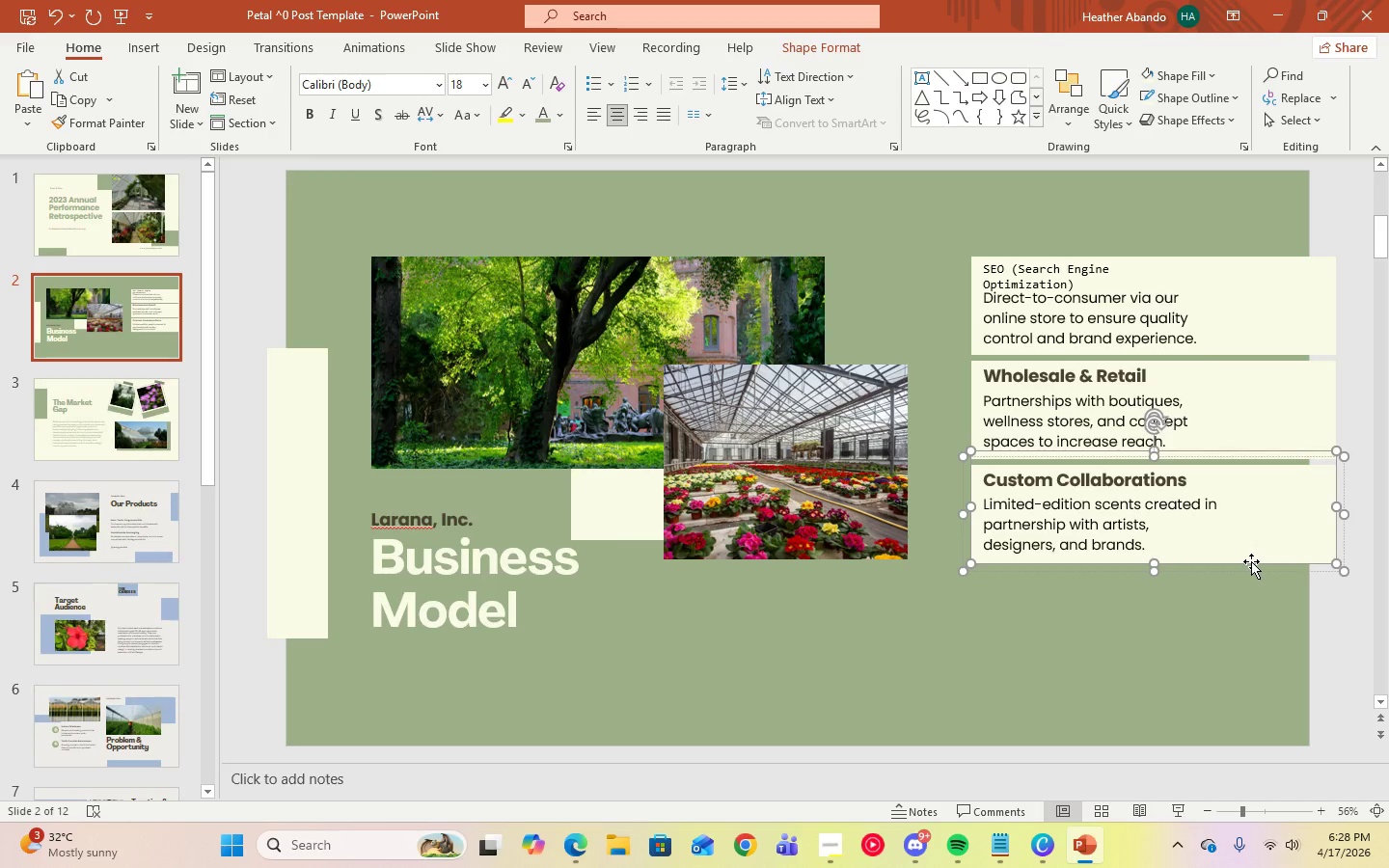 
key(Delete)
 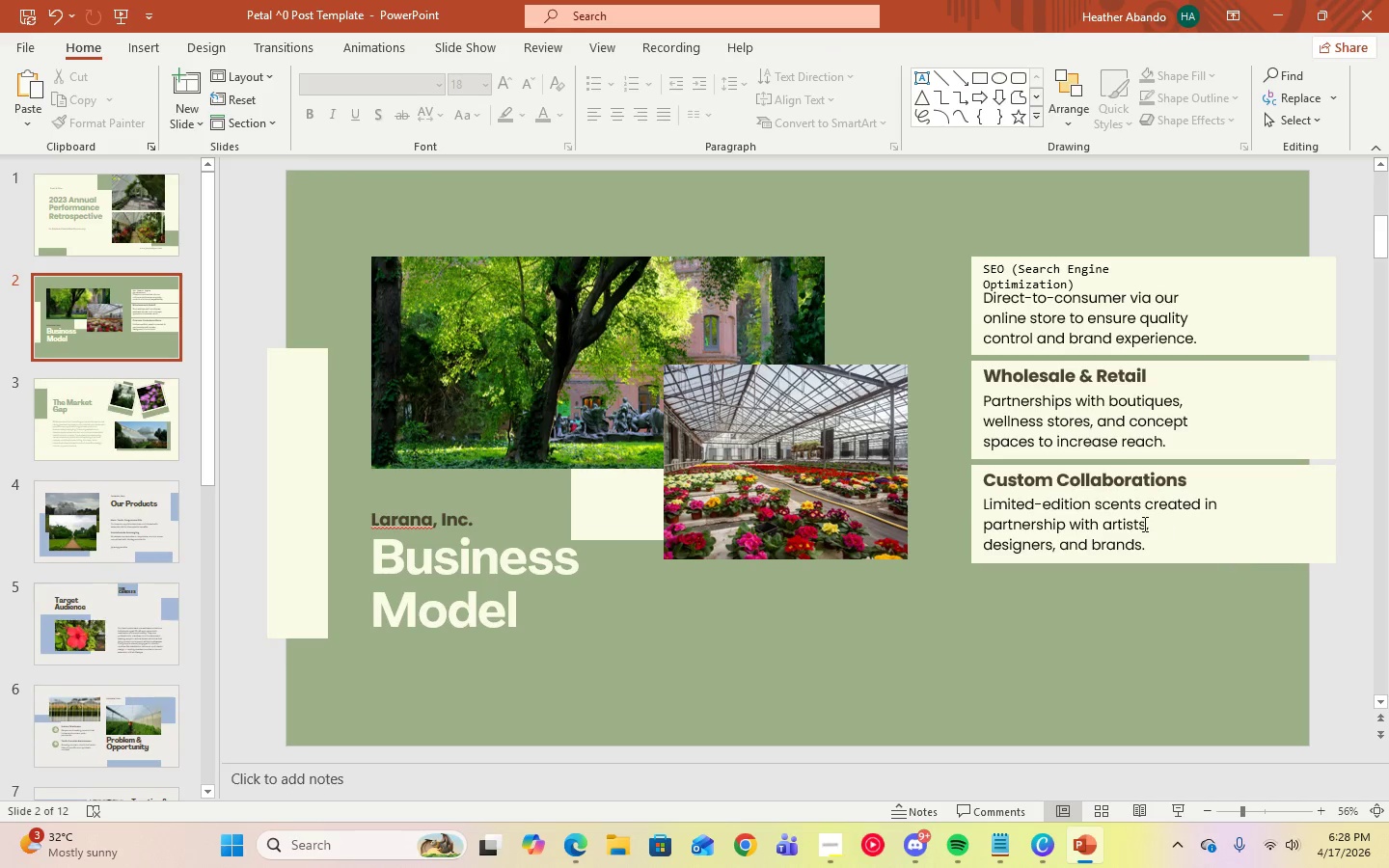 
left_click([1141, 523])
 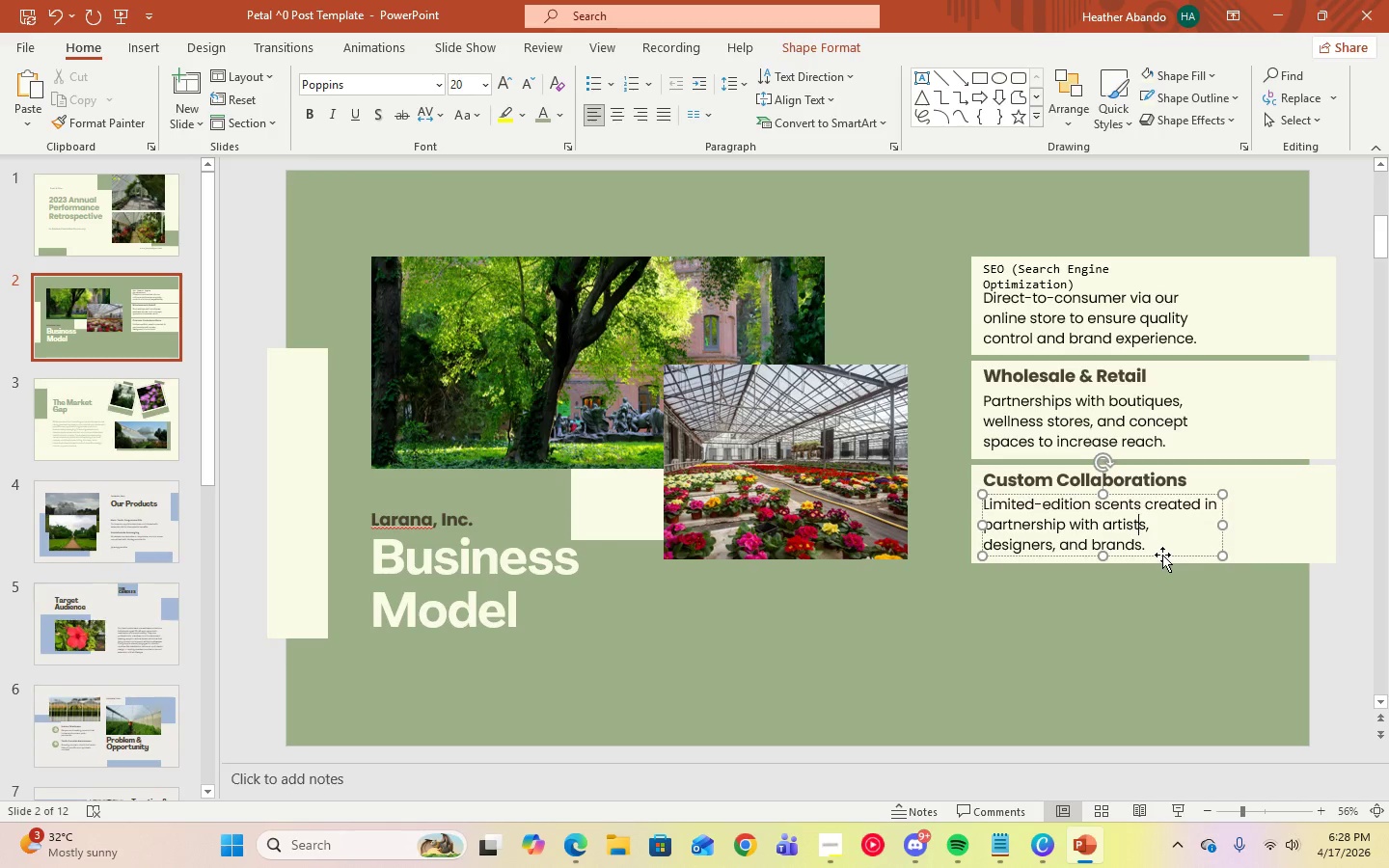 
left_click([1162, 555])
 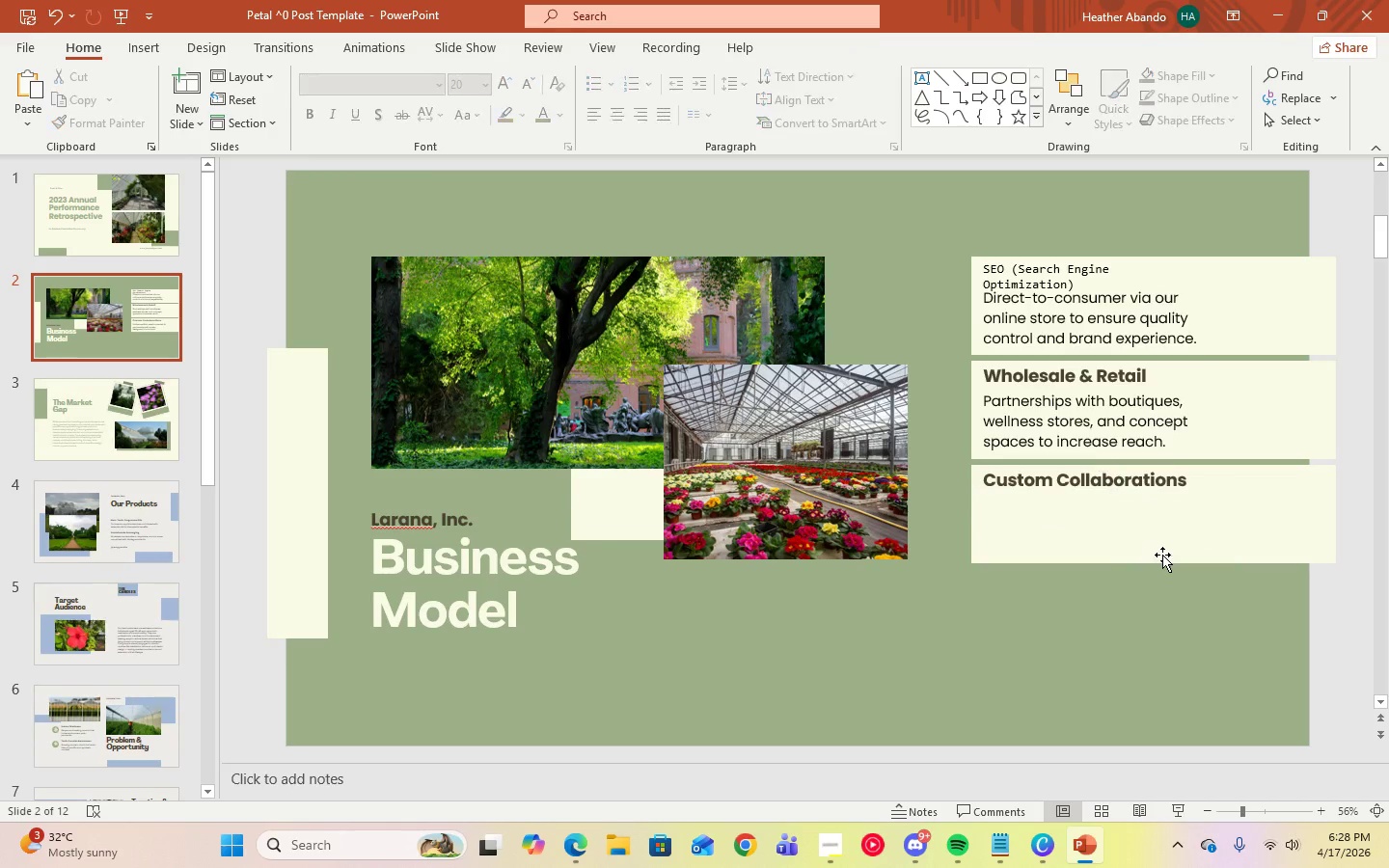 
key(Delete)
 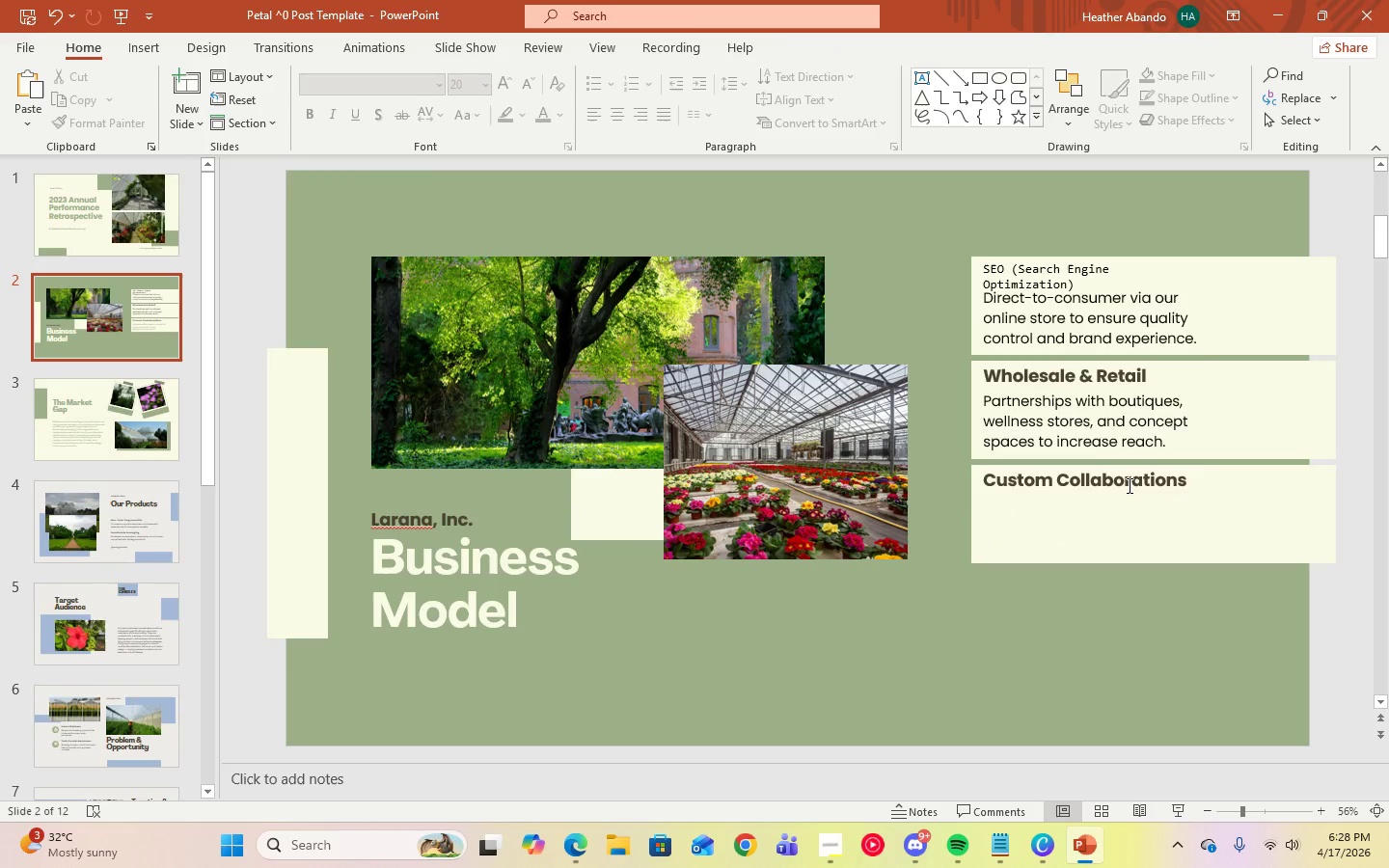 
left_click([1128, 483])
 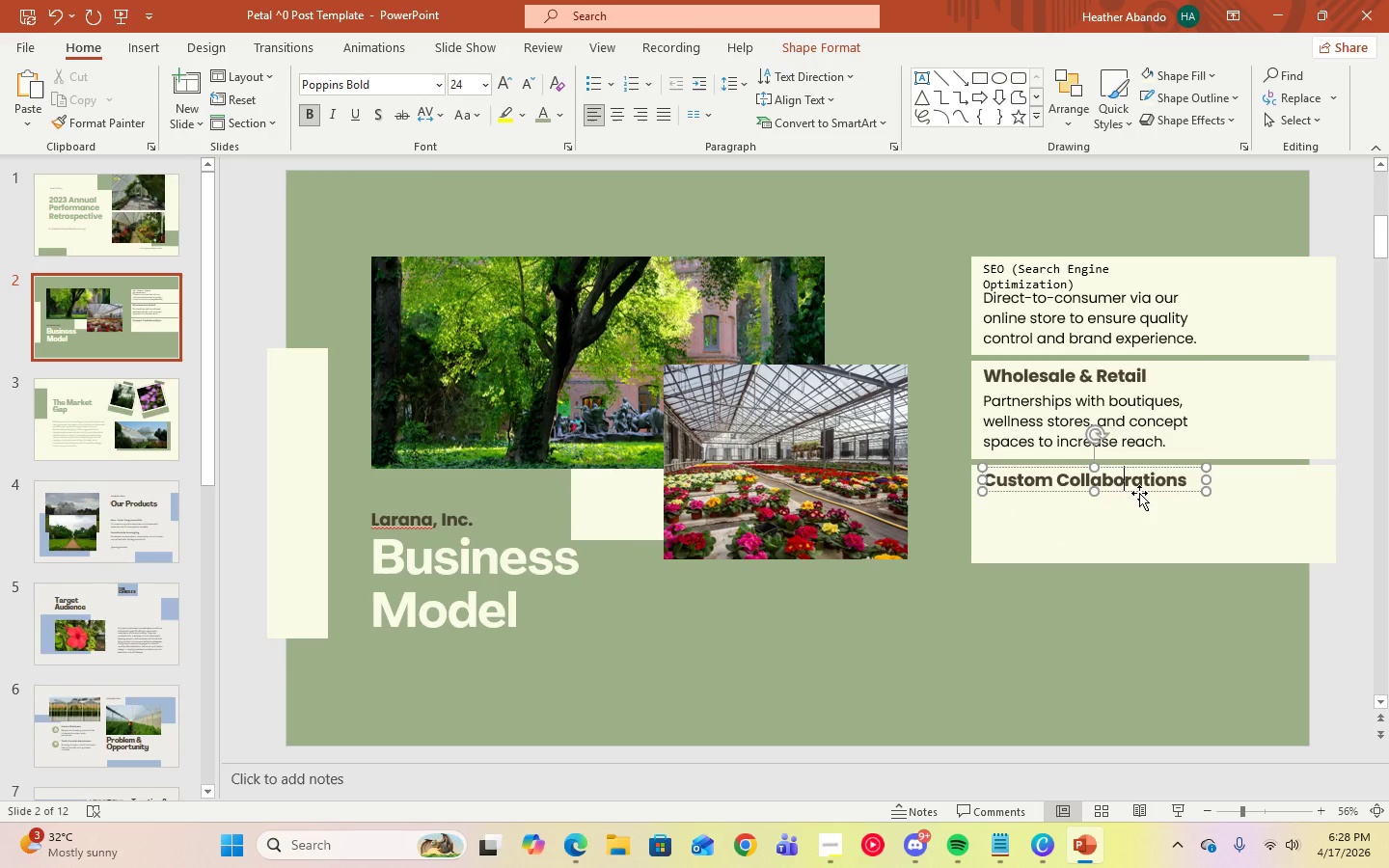 
left_click([1139, 489])
 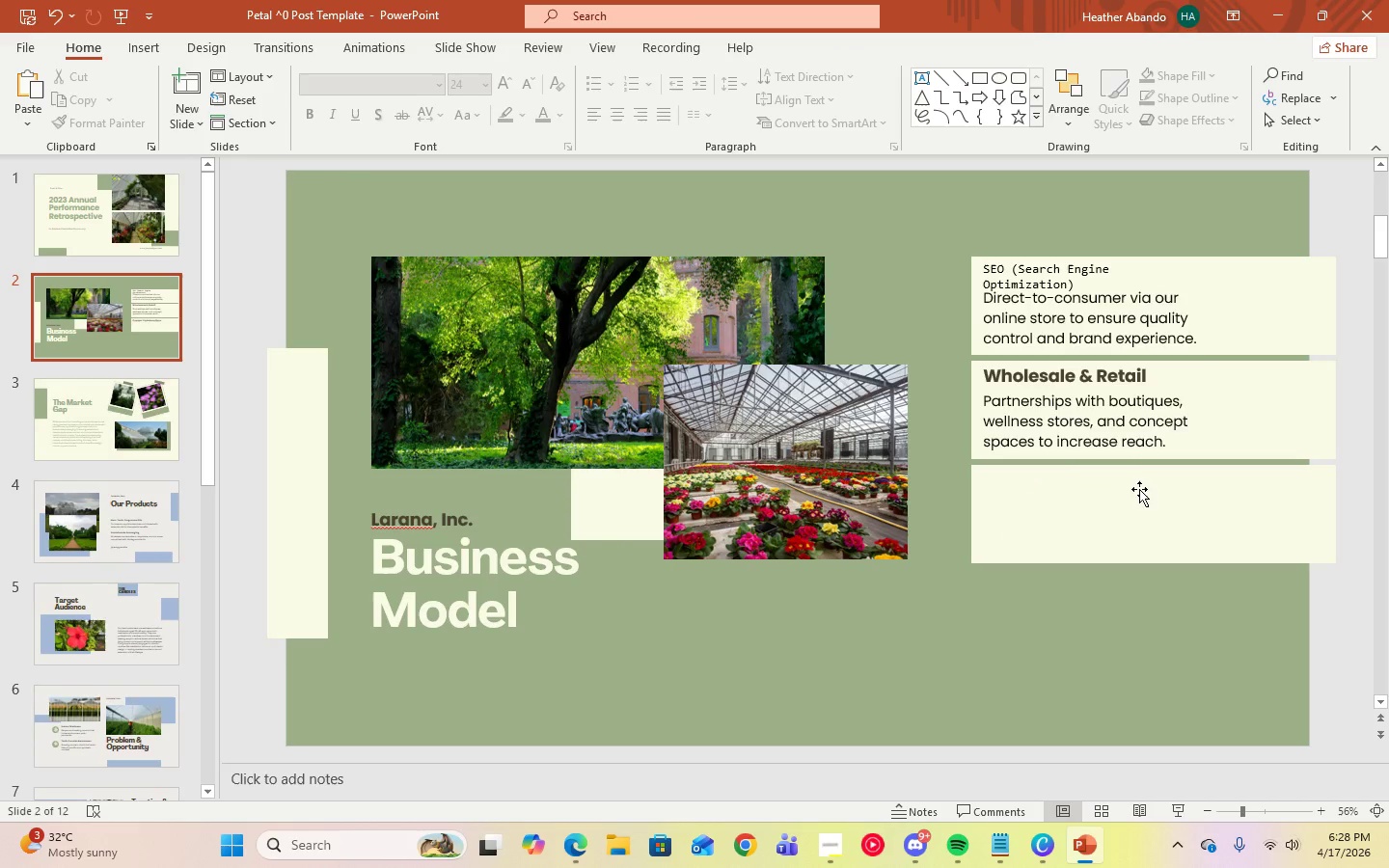 
key(Delete)
 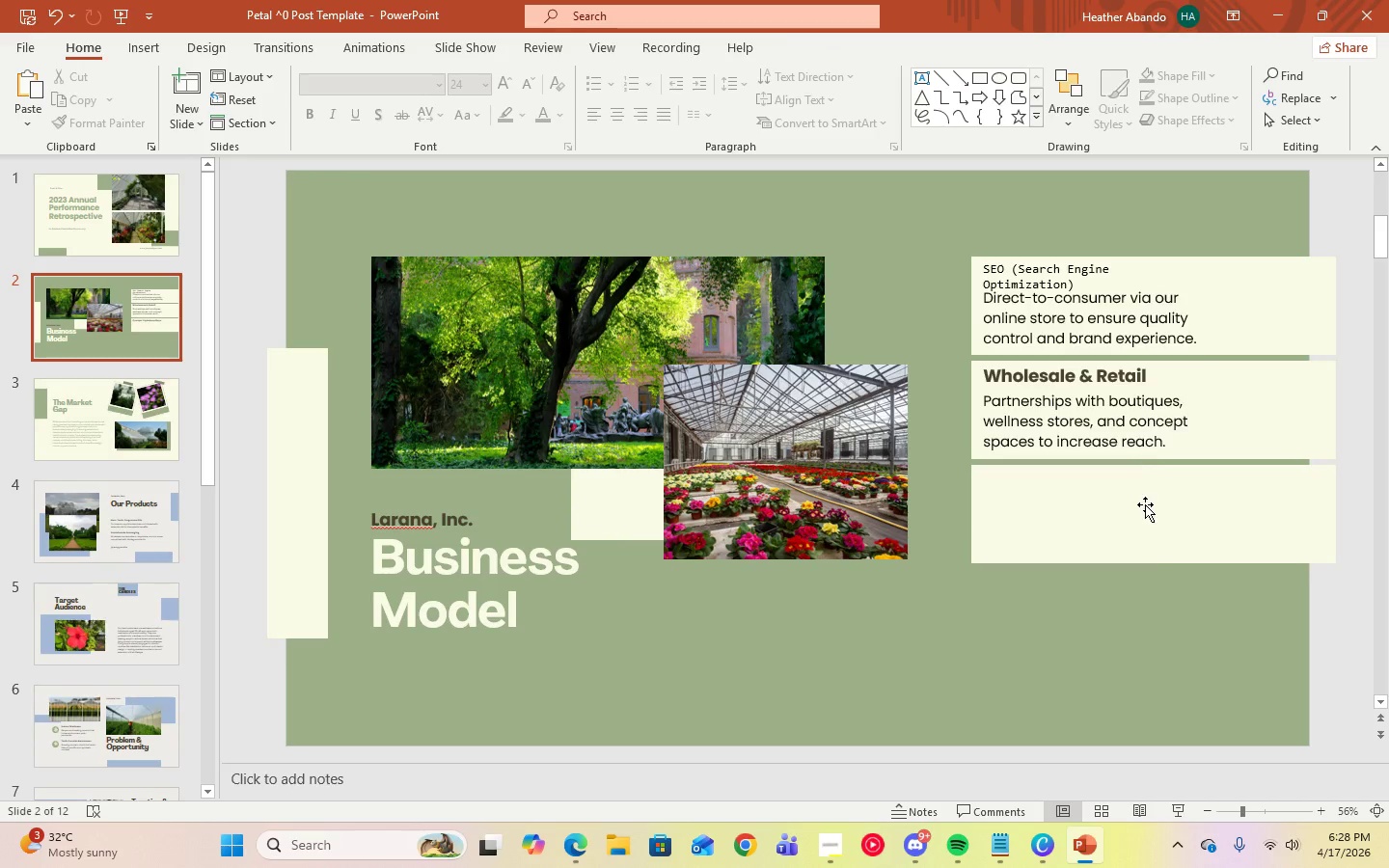 
left_click([1145, 504])
 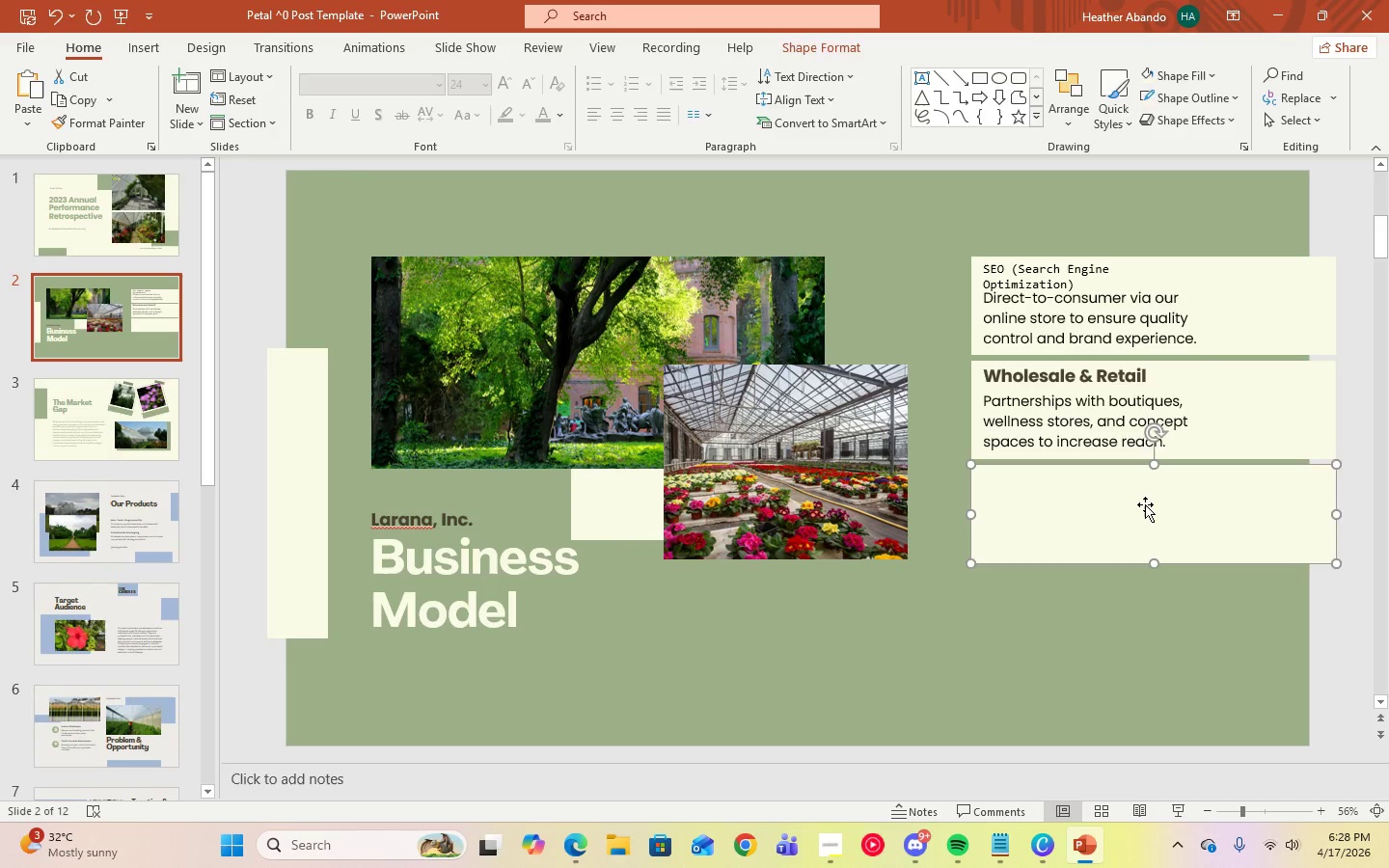 
key(Delete)
 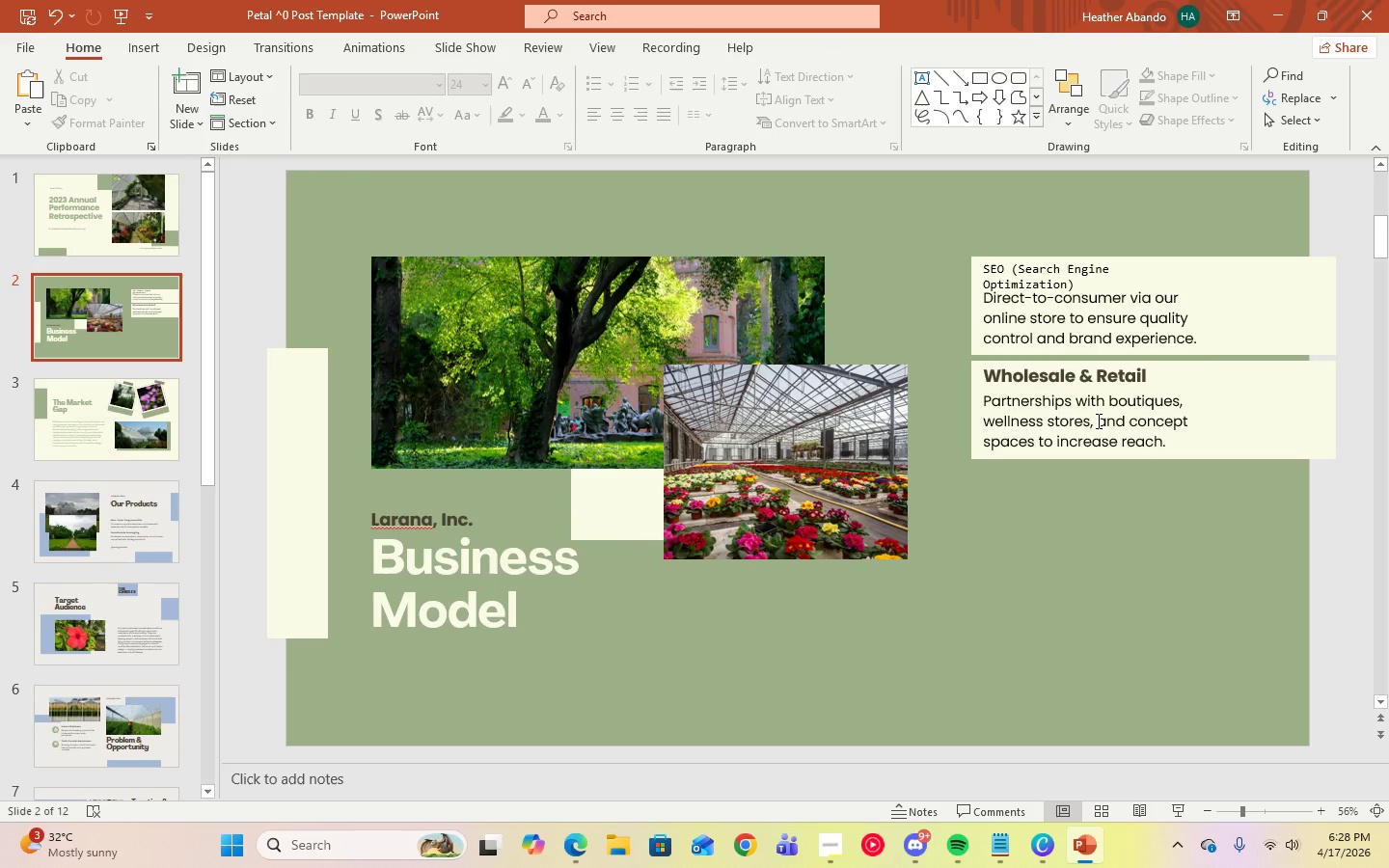 
left_click([1096, 414])
 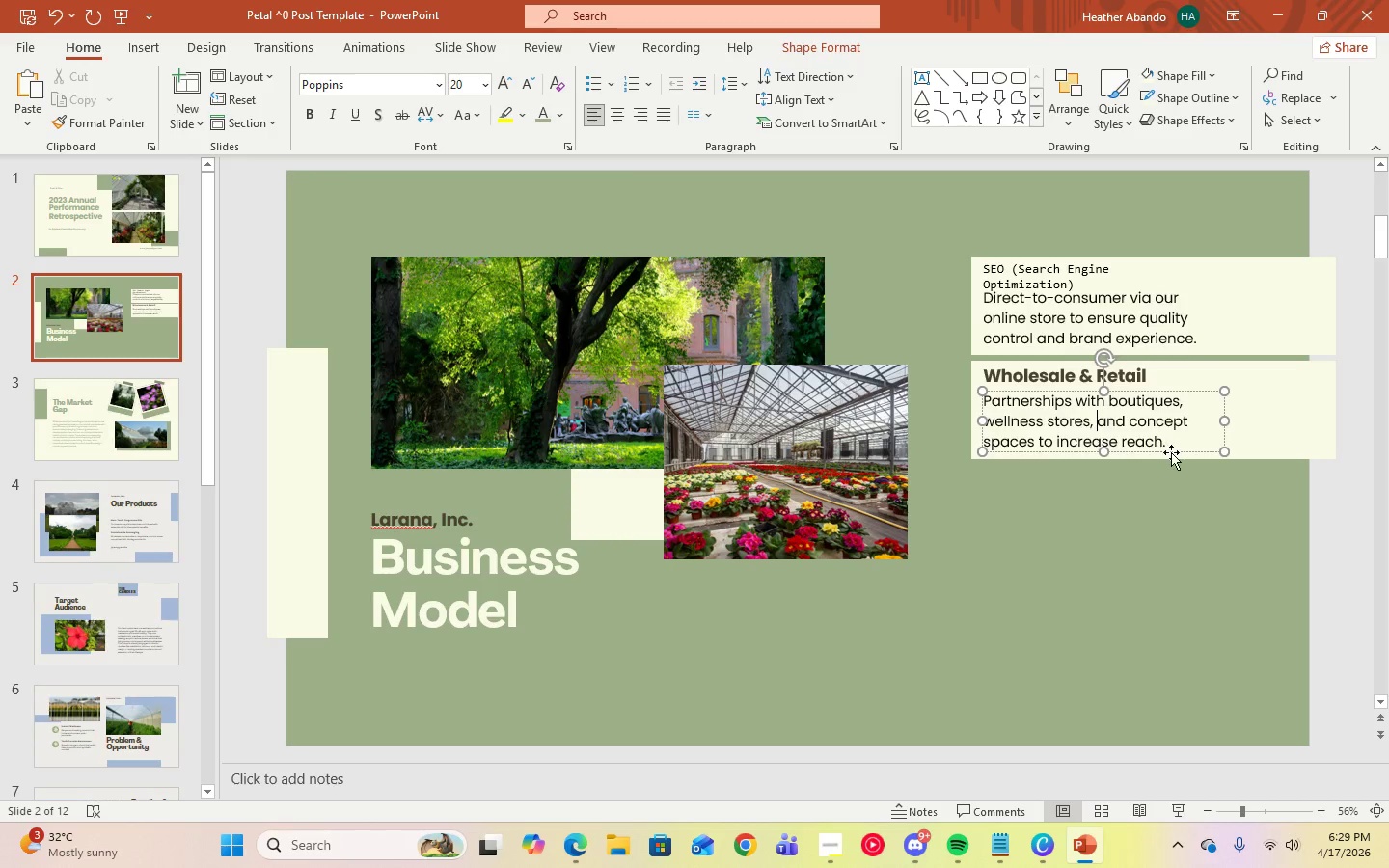 
left_click([1173, 454])
 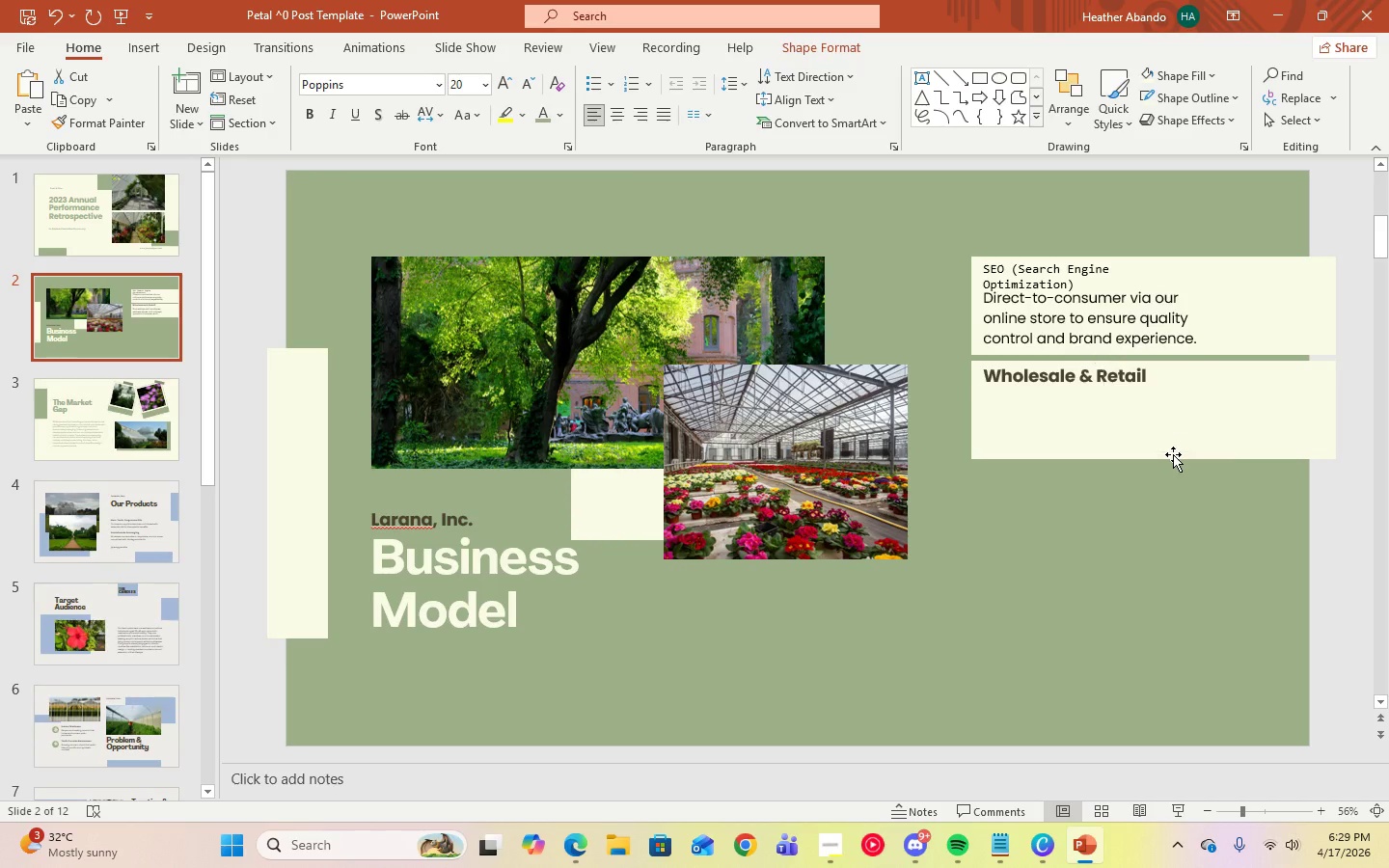 
key(Delete)
 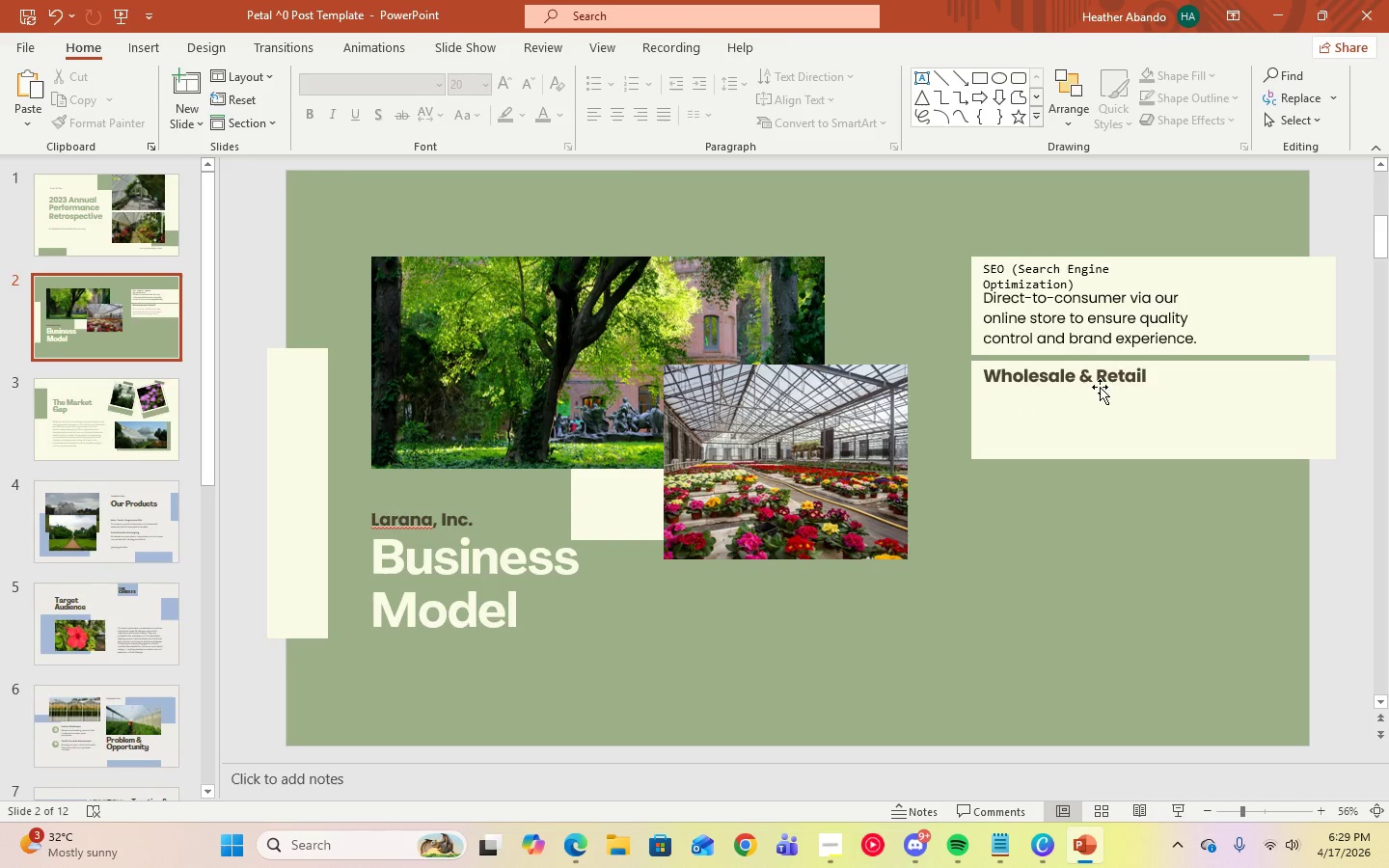 
left_click([1097, 382])
 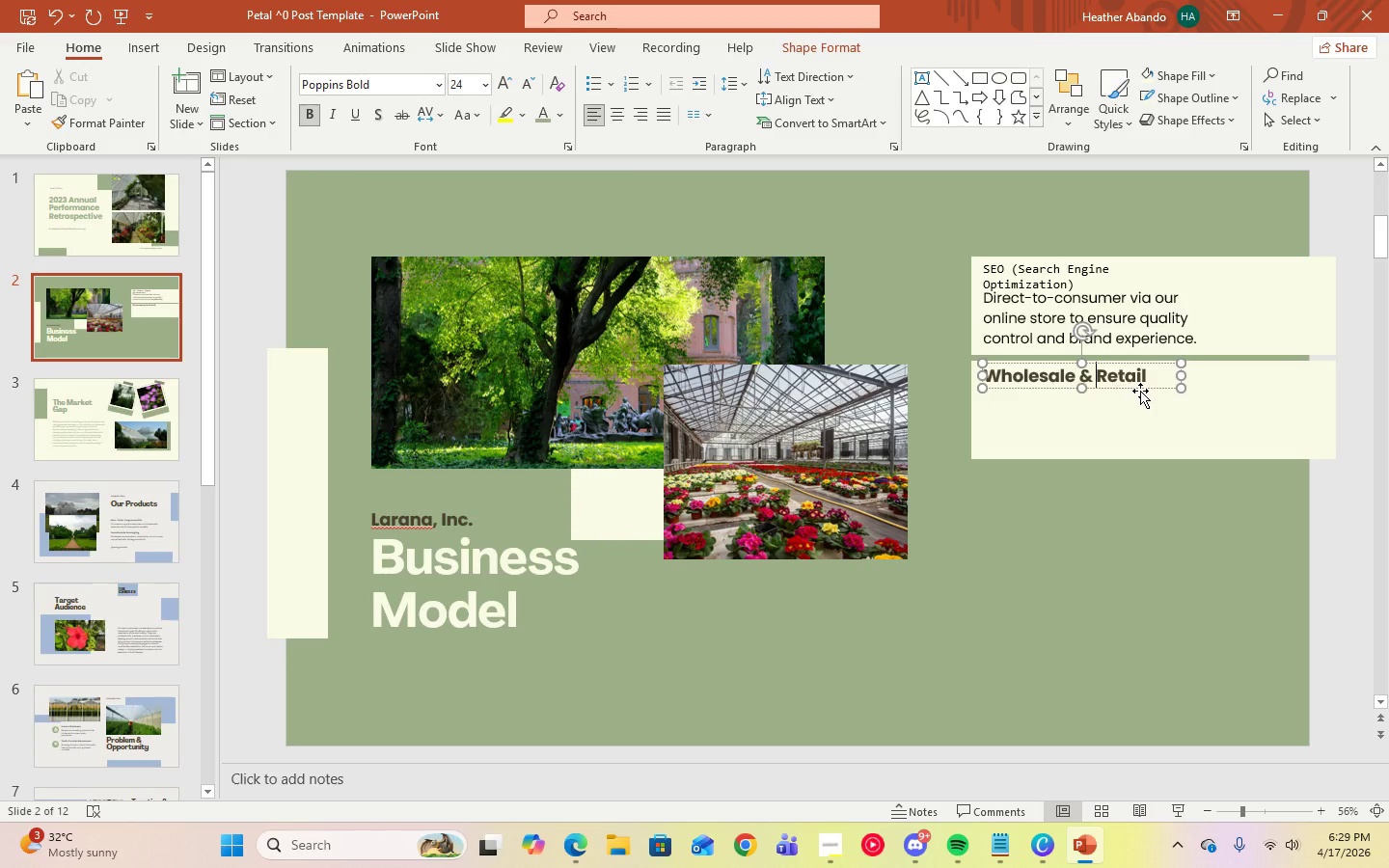 
left_click([1140, 390])
 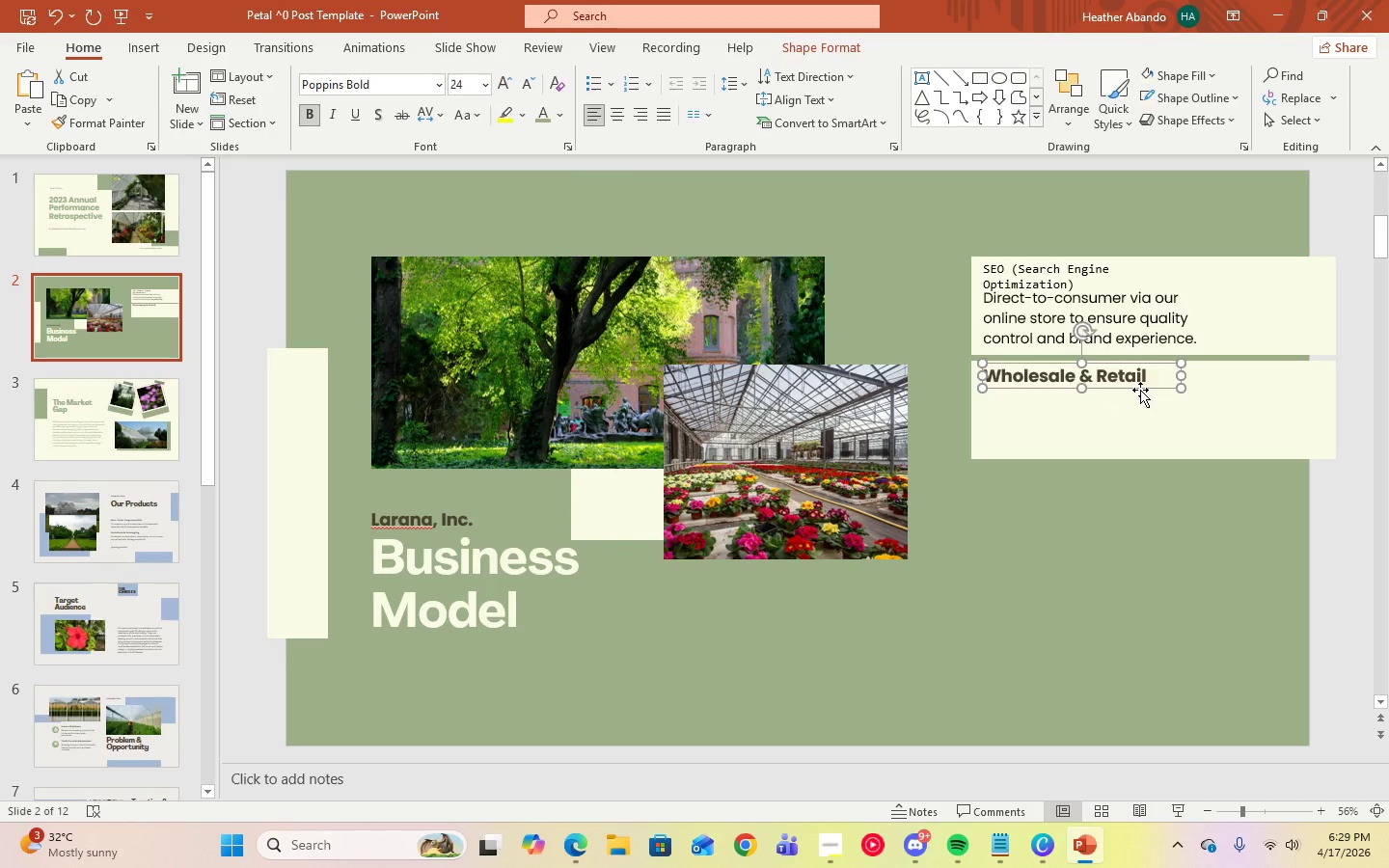 
key(Delete)
 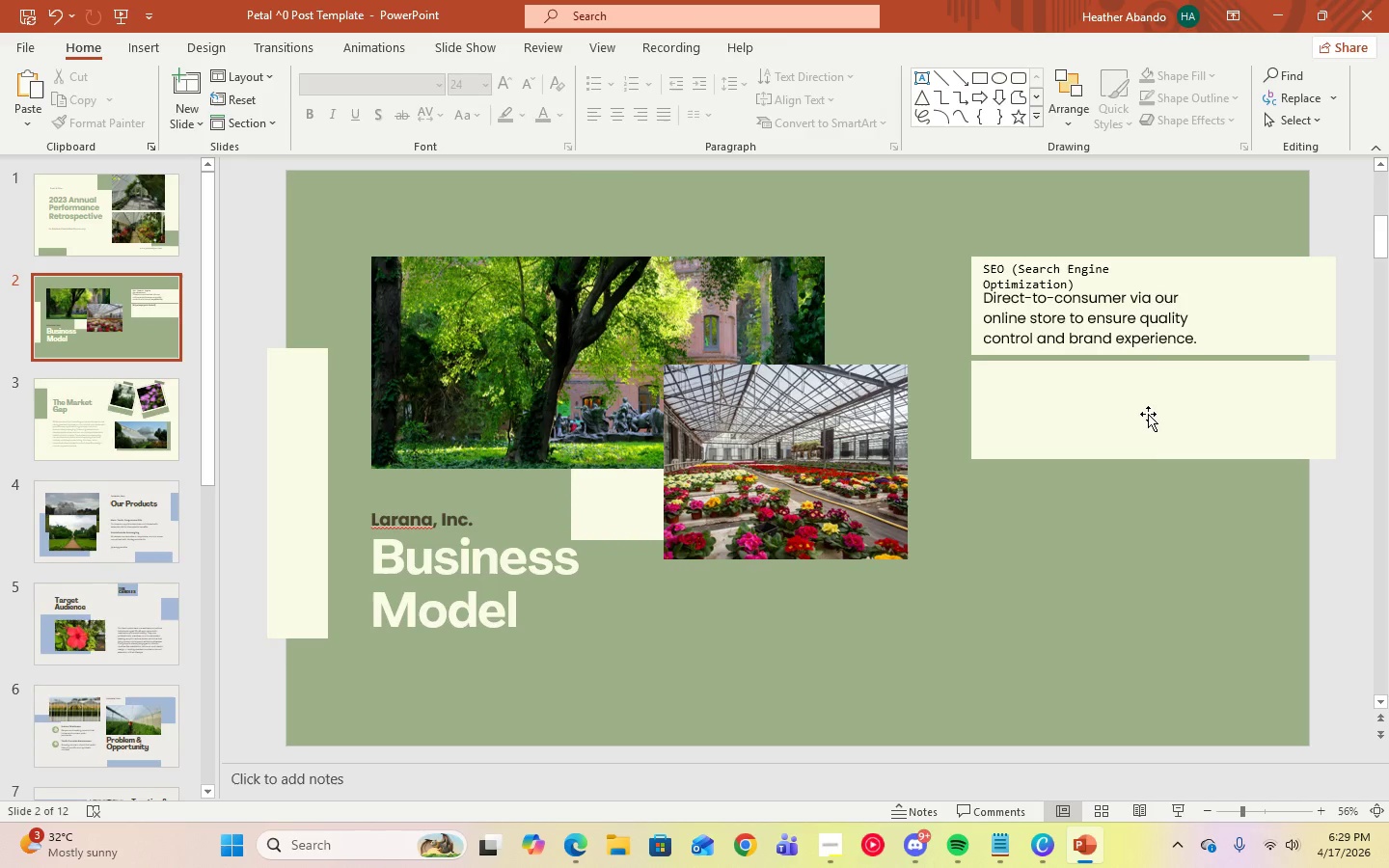 
left_click([1148, 414])
 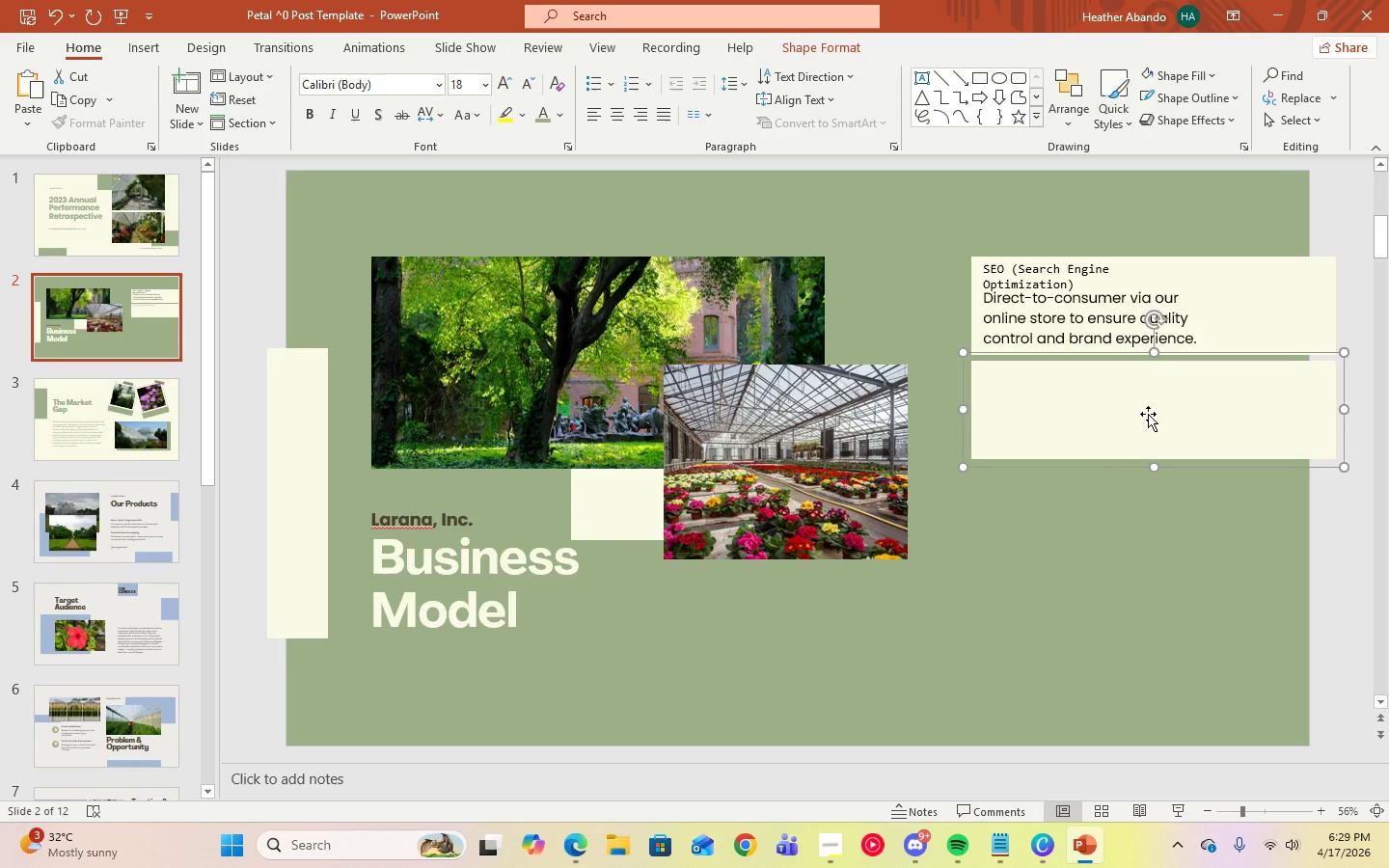 
key(Delete)
 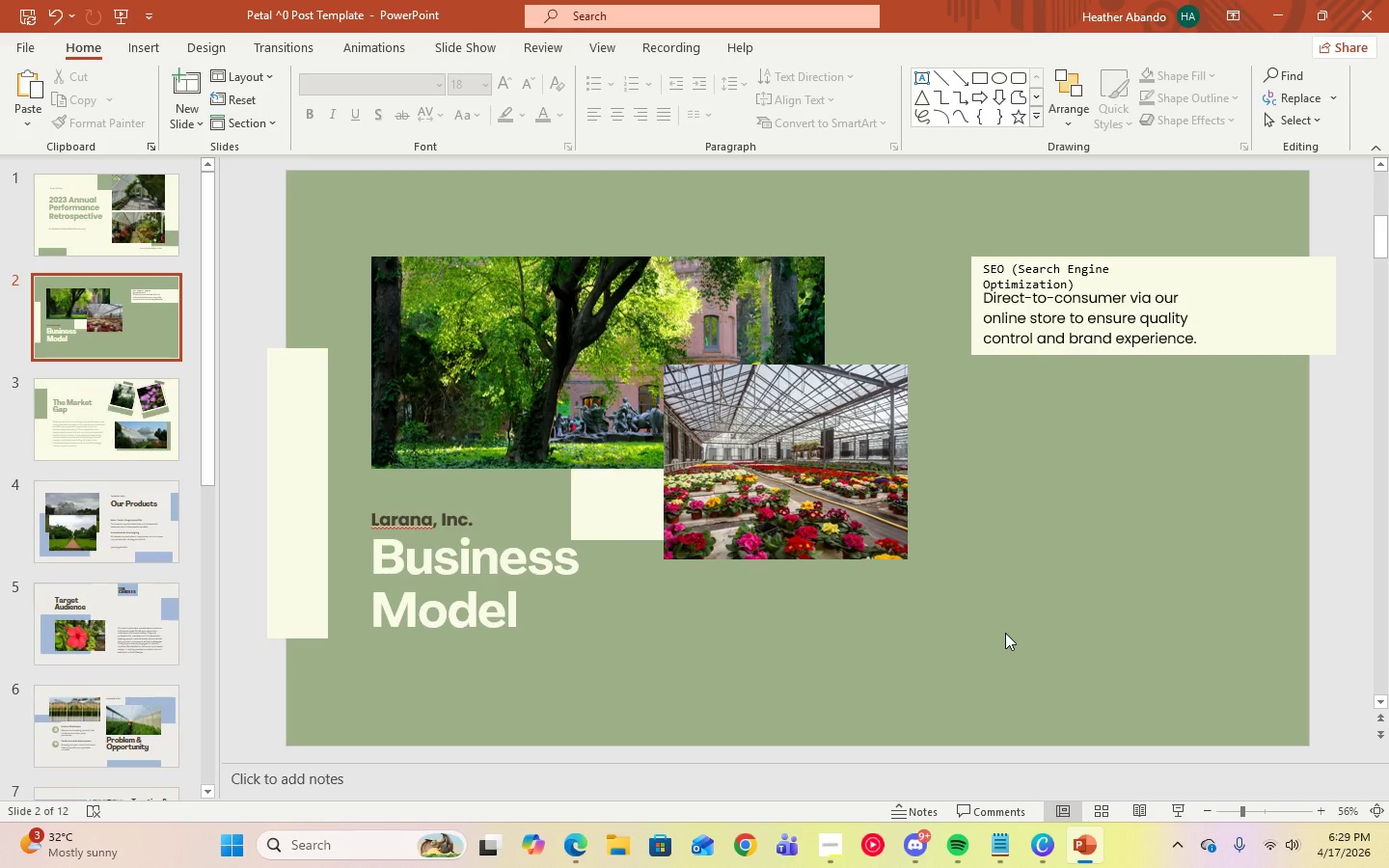 
left_click([1248, 317])
 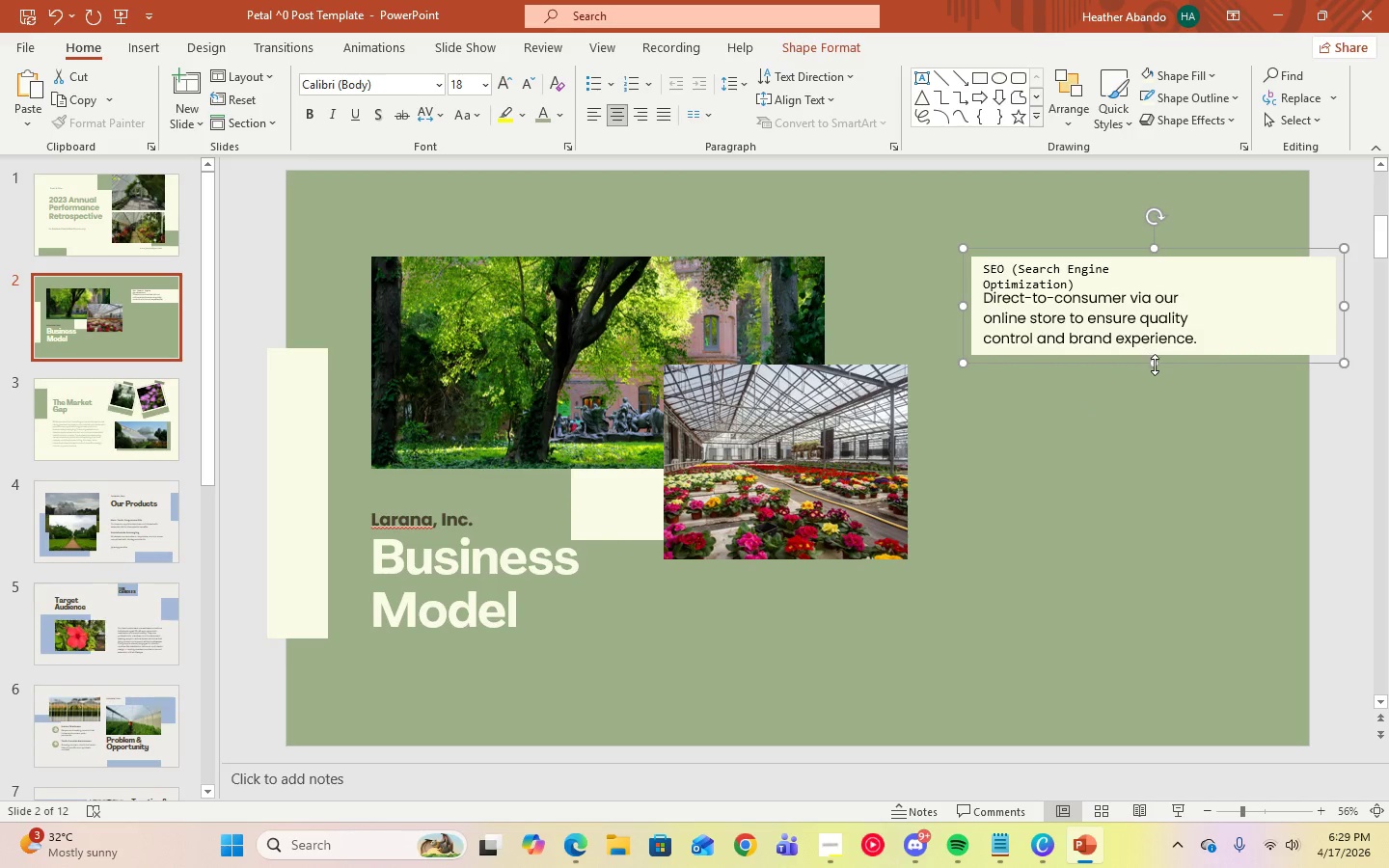 
left_click_drag(start_coordinate=[1156, 366], to_coordinate=[1158, 395])
 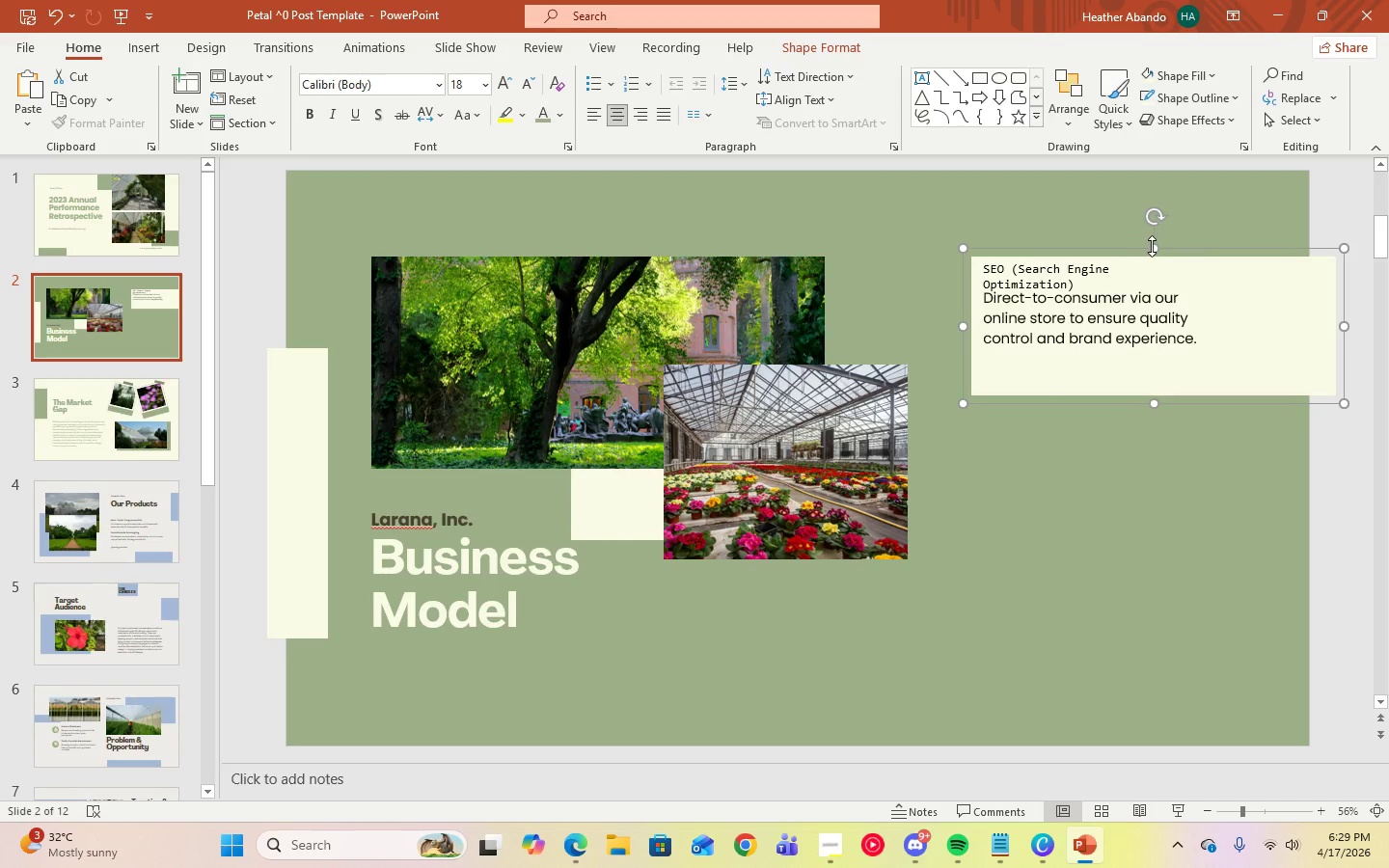 
left_click_drag(start_coordinate=[1154, 246], to_coordinate=[1153, 227])
 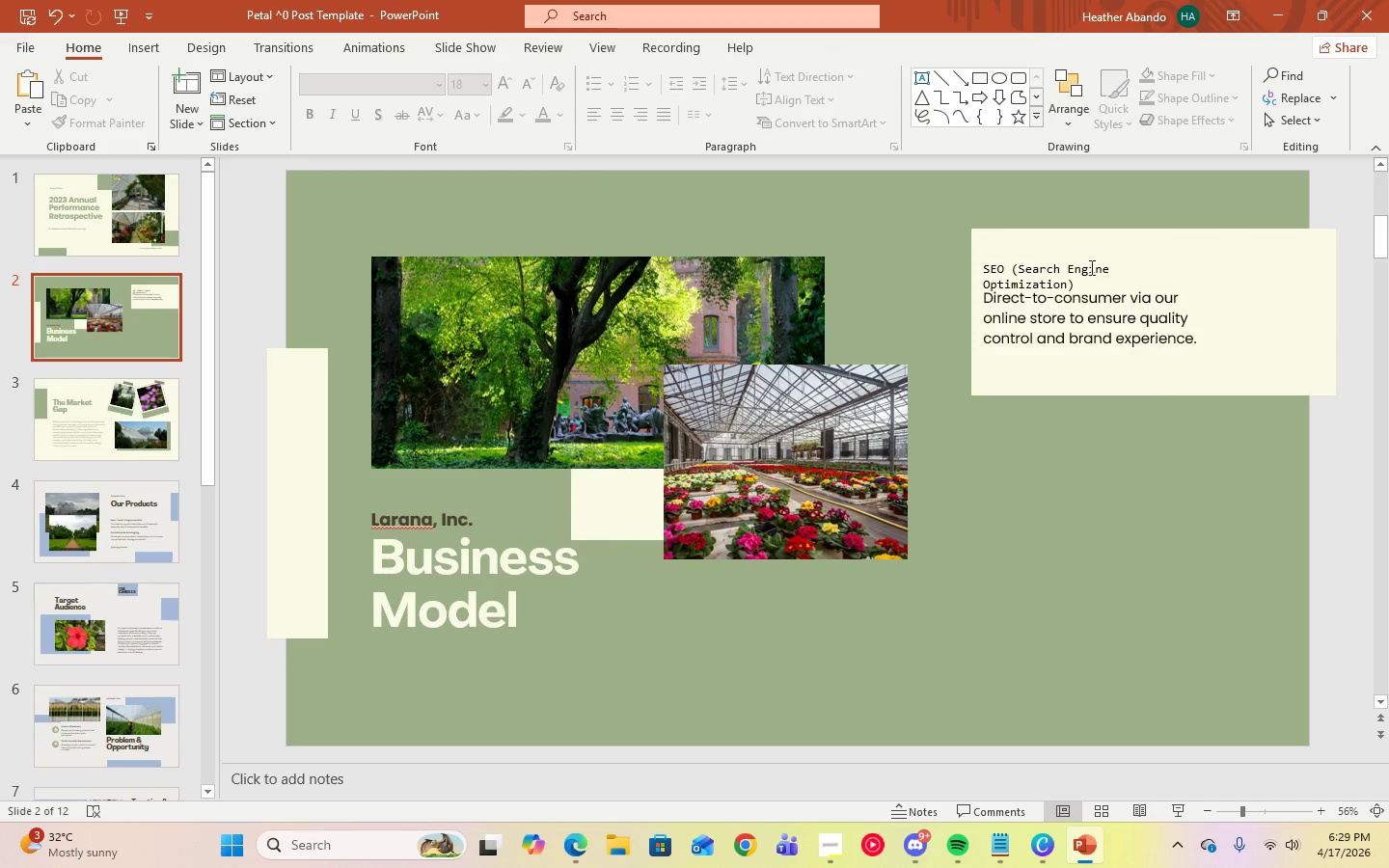 
left_click([1089, 280])
 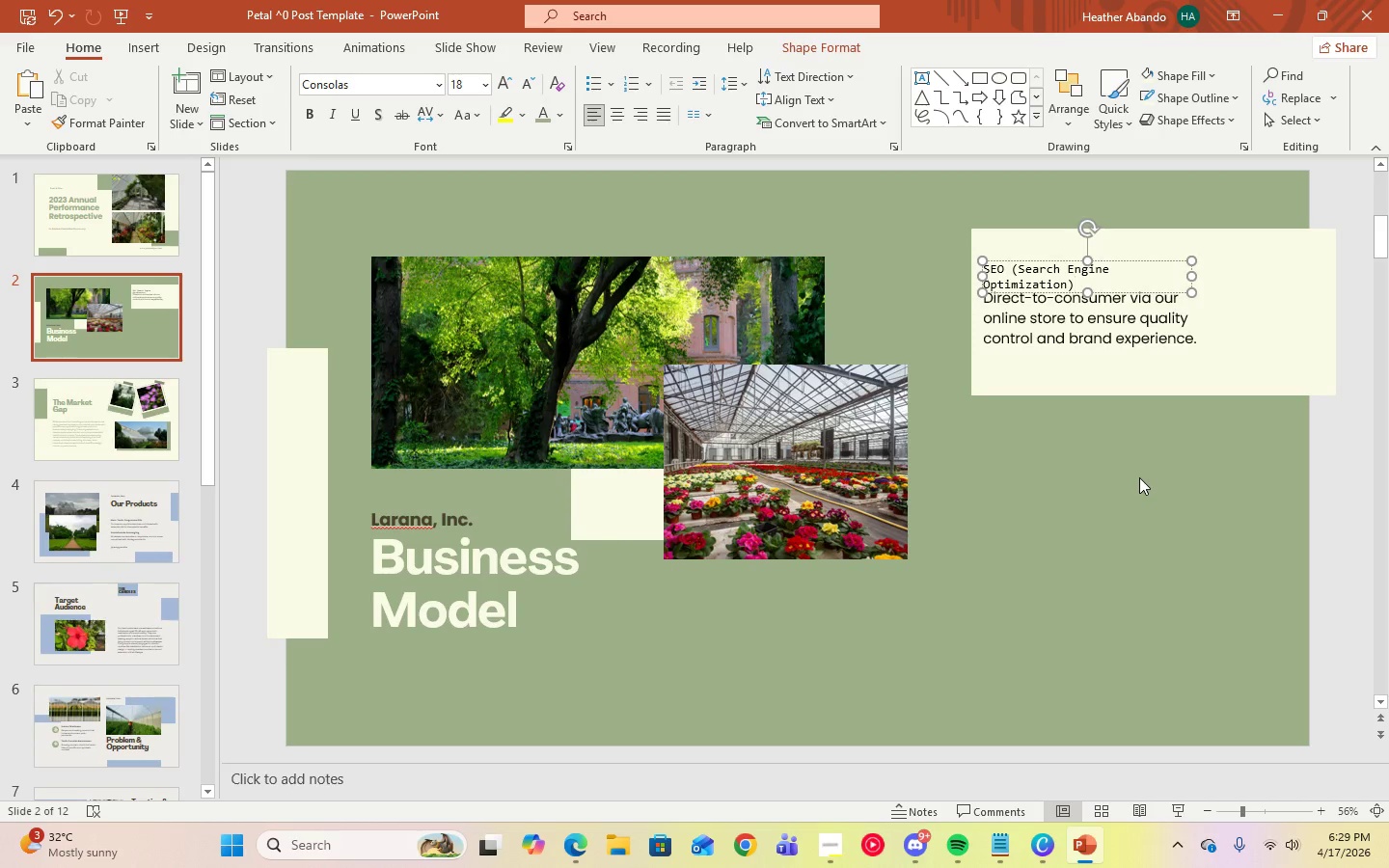 
wait(5.98)
 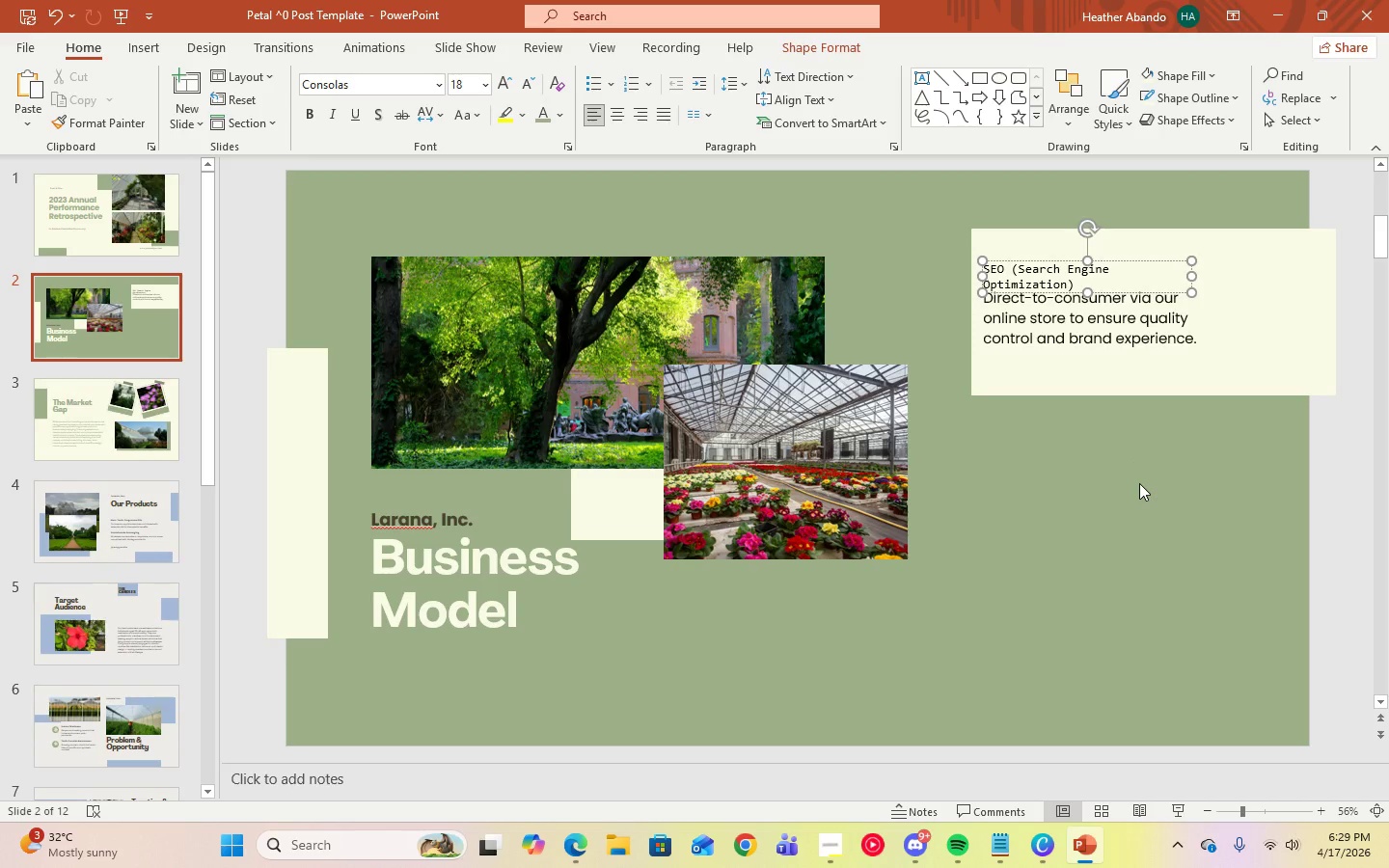 
left_click([87, 245])
 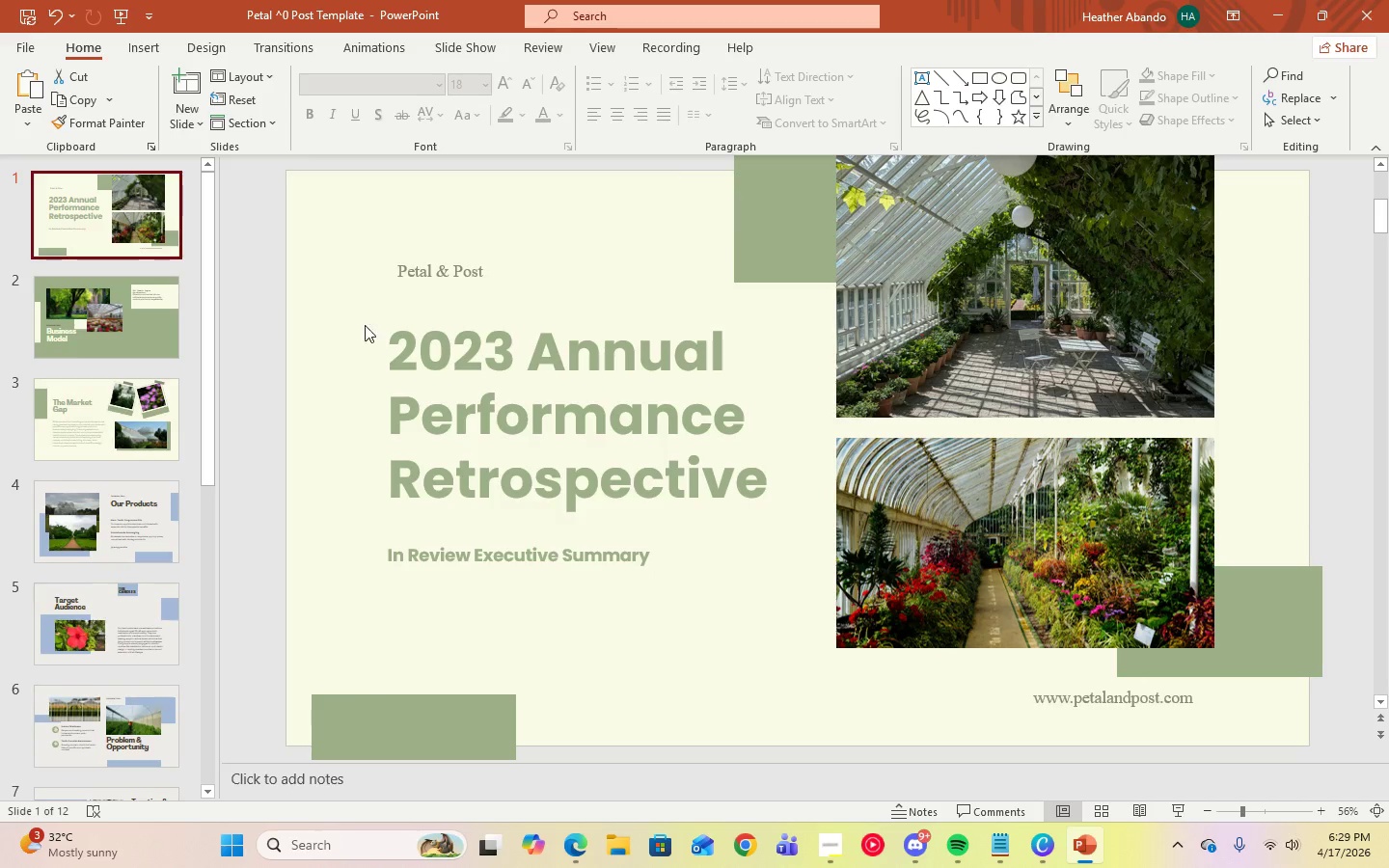 
left_click([492, 363])
 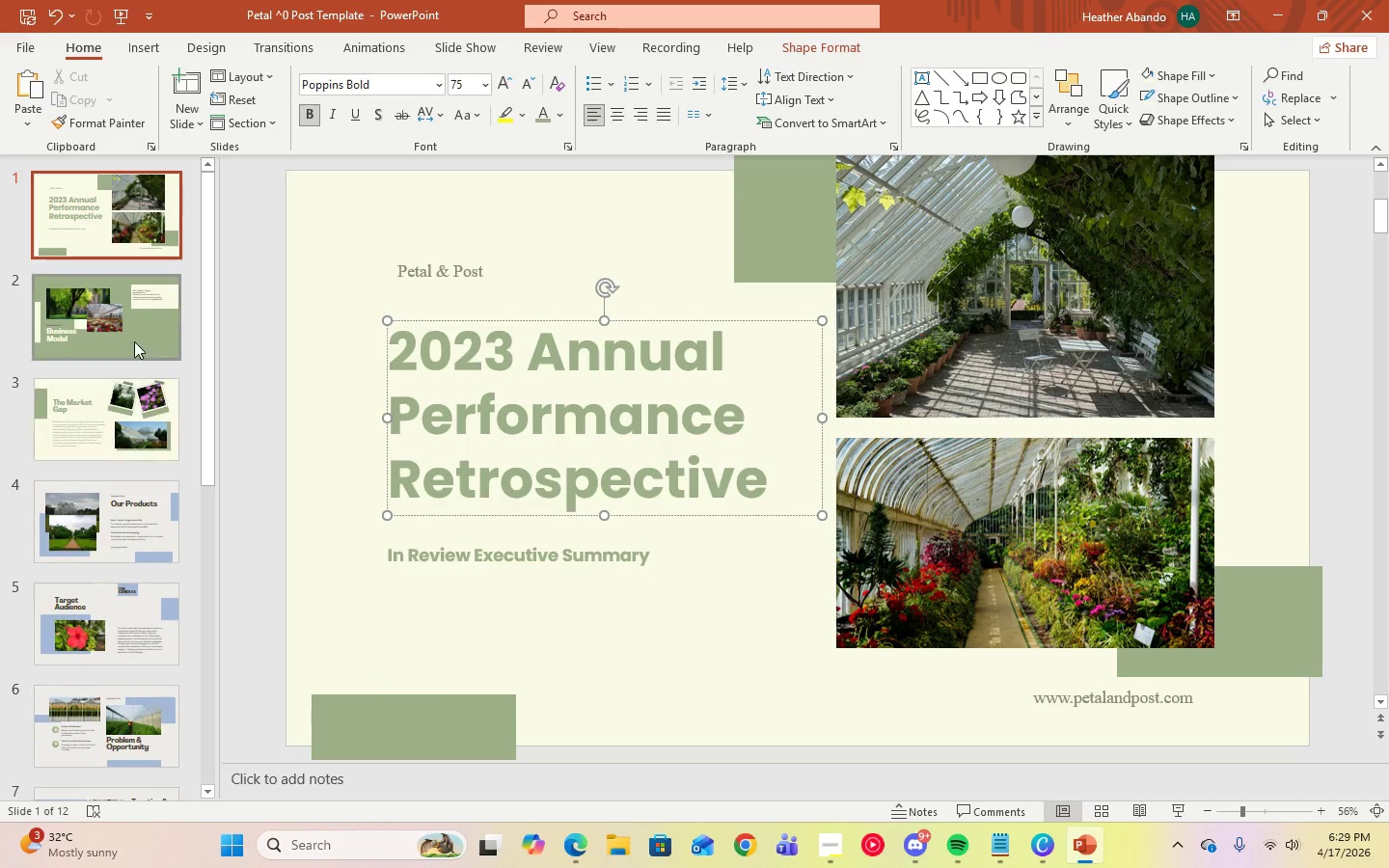 
left_click([135, 339])
 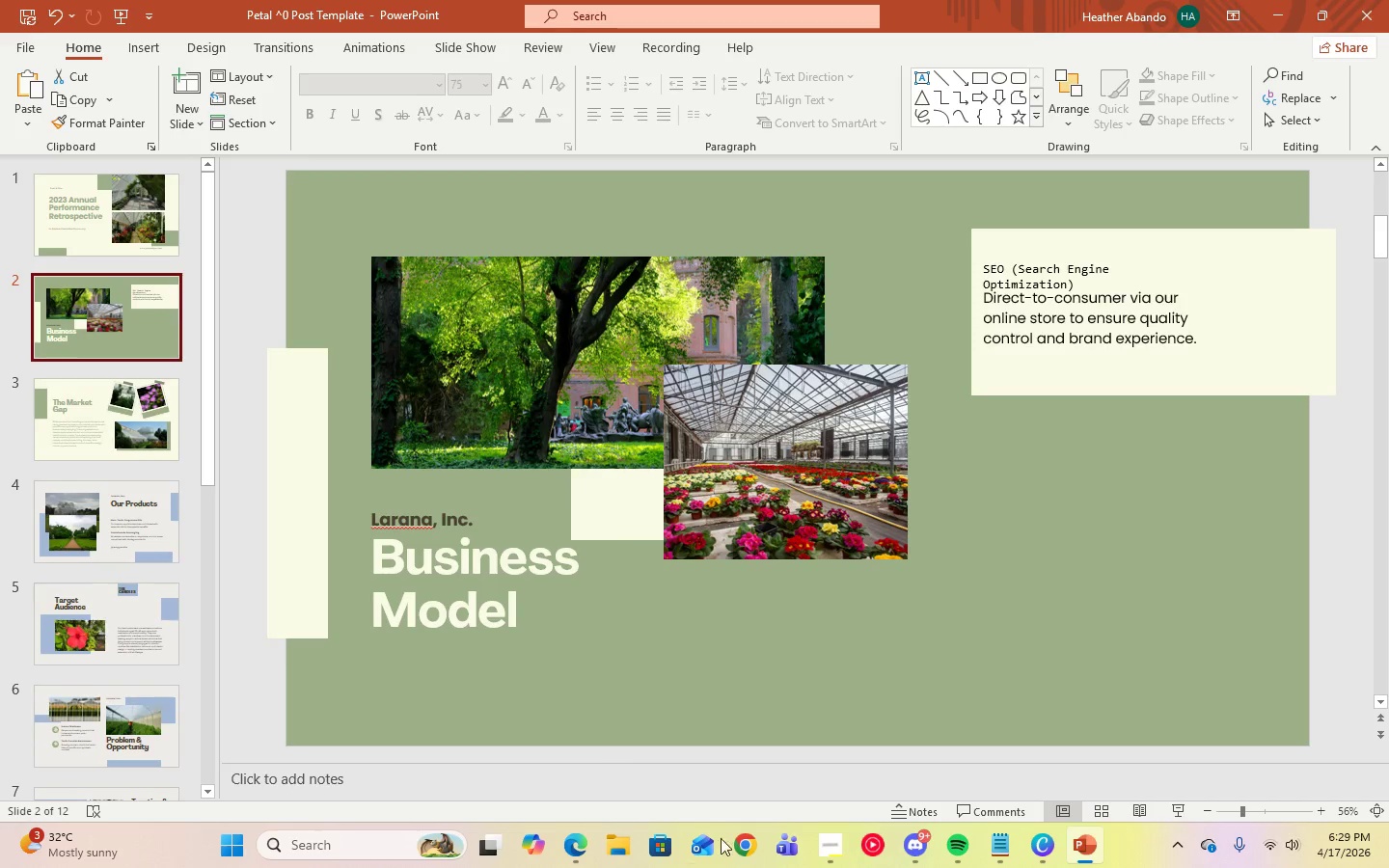 
left_click([819, 843])